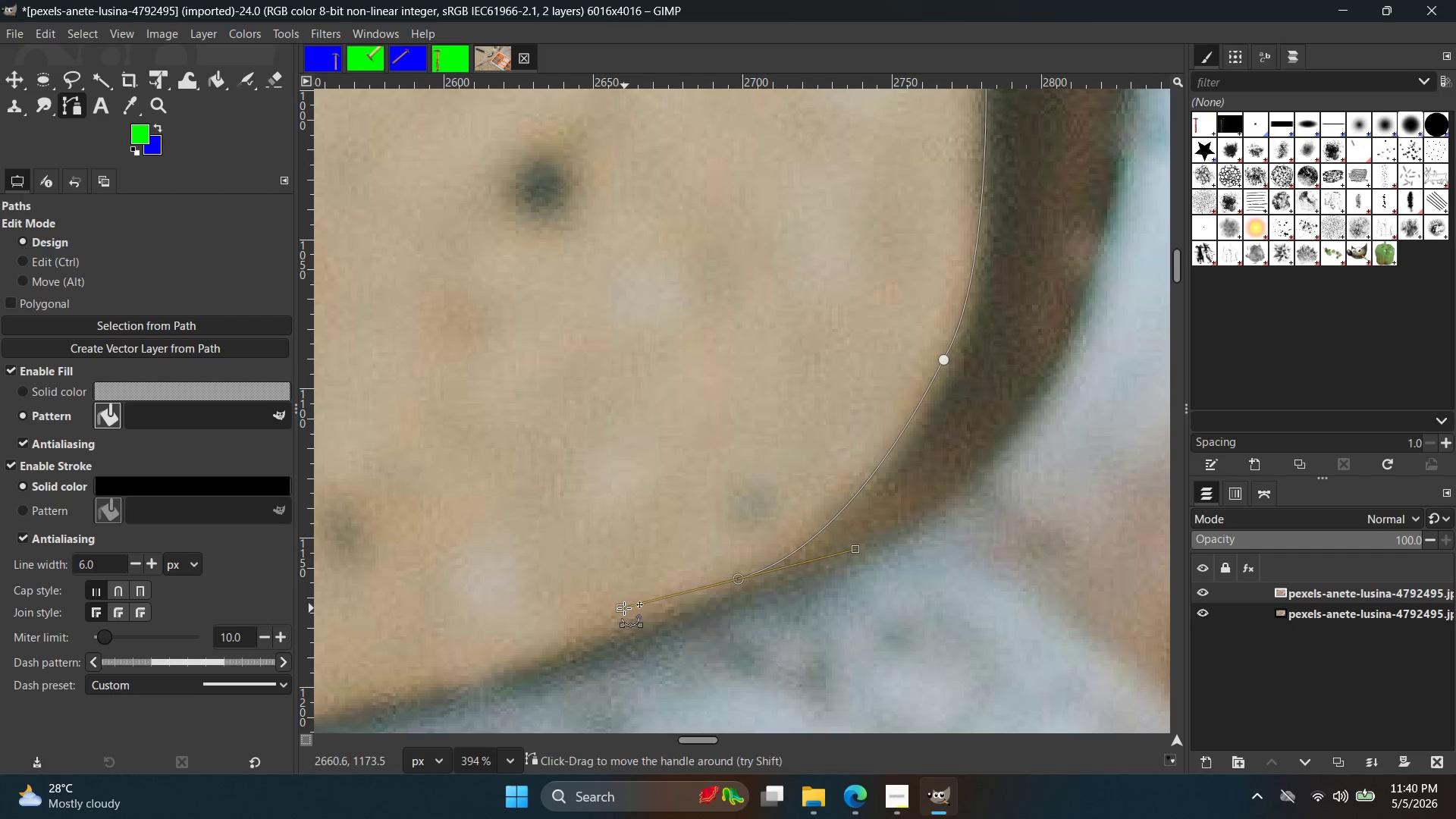 
left_click_drag(start_coordinate=[624, 608], to_coordinate=[740, 579])
 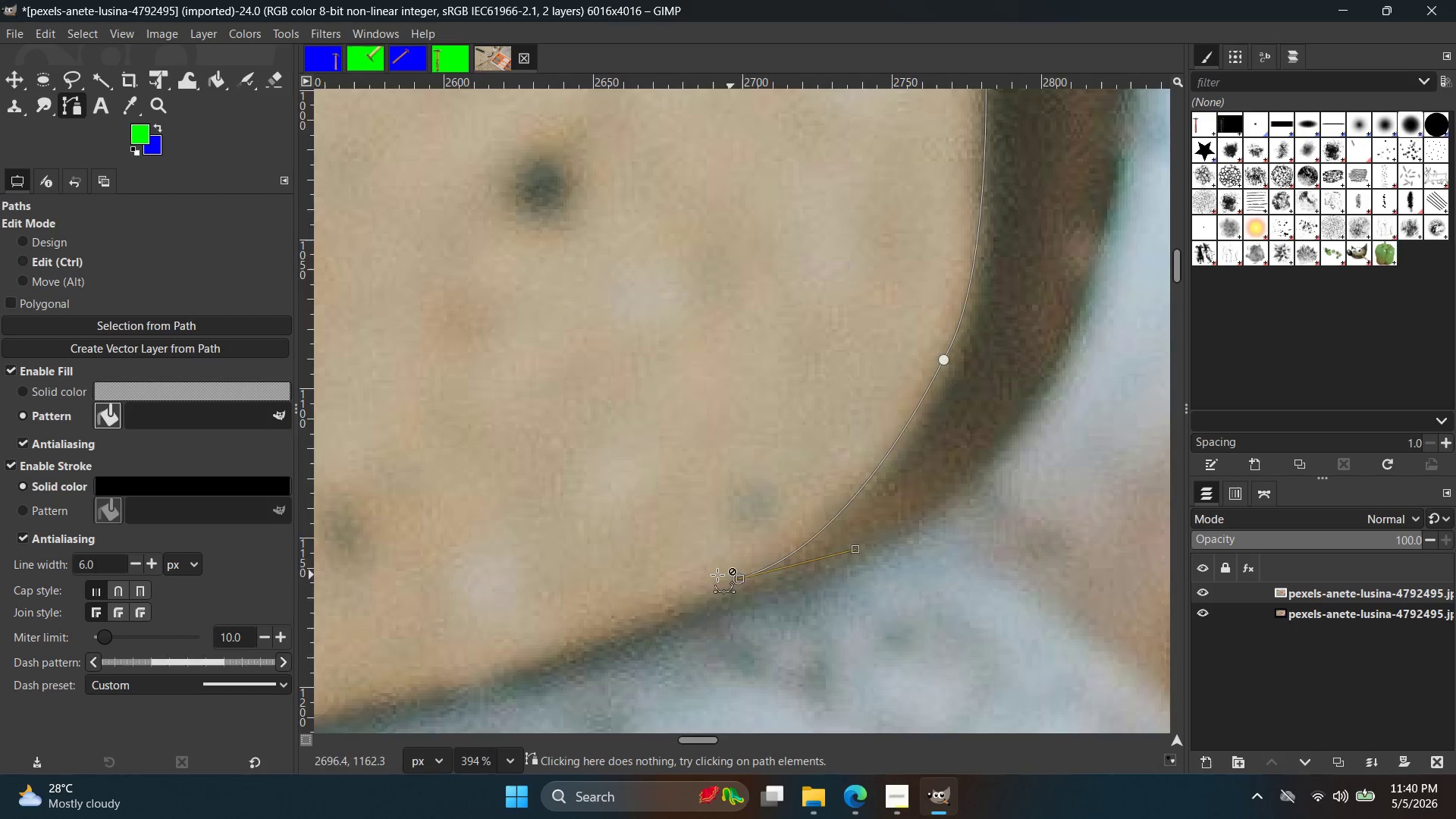 
hold_key(key=ControlLeft, duration=0.33)
 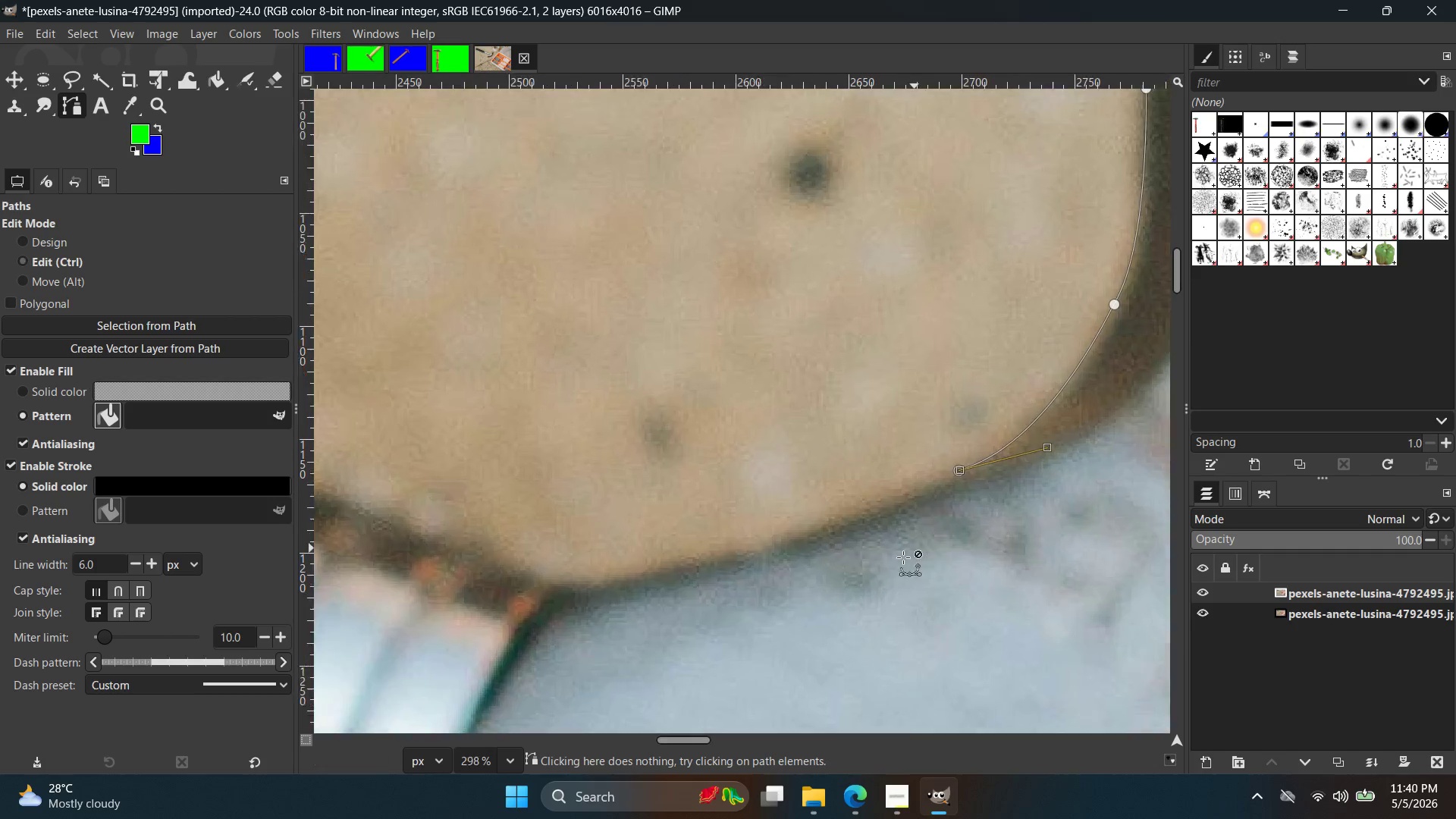 
hold_key(key=Space, duration=0.34)
 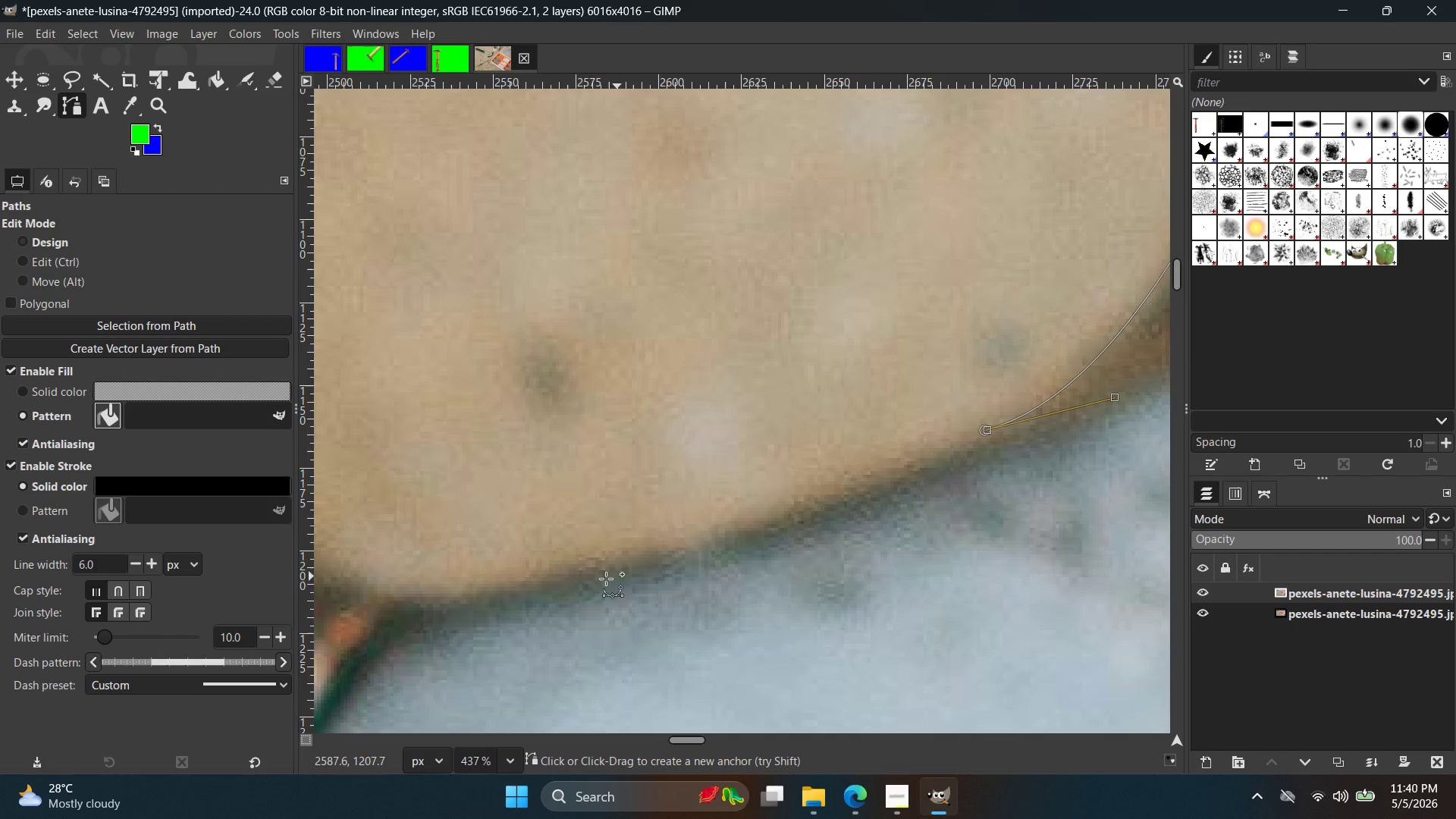 
scroll: coordinate [712, 582], scroll_direction: down, amount: 4.0
 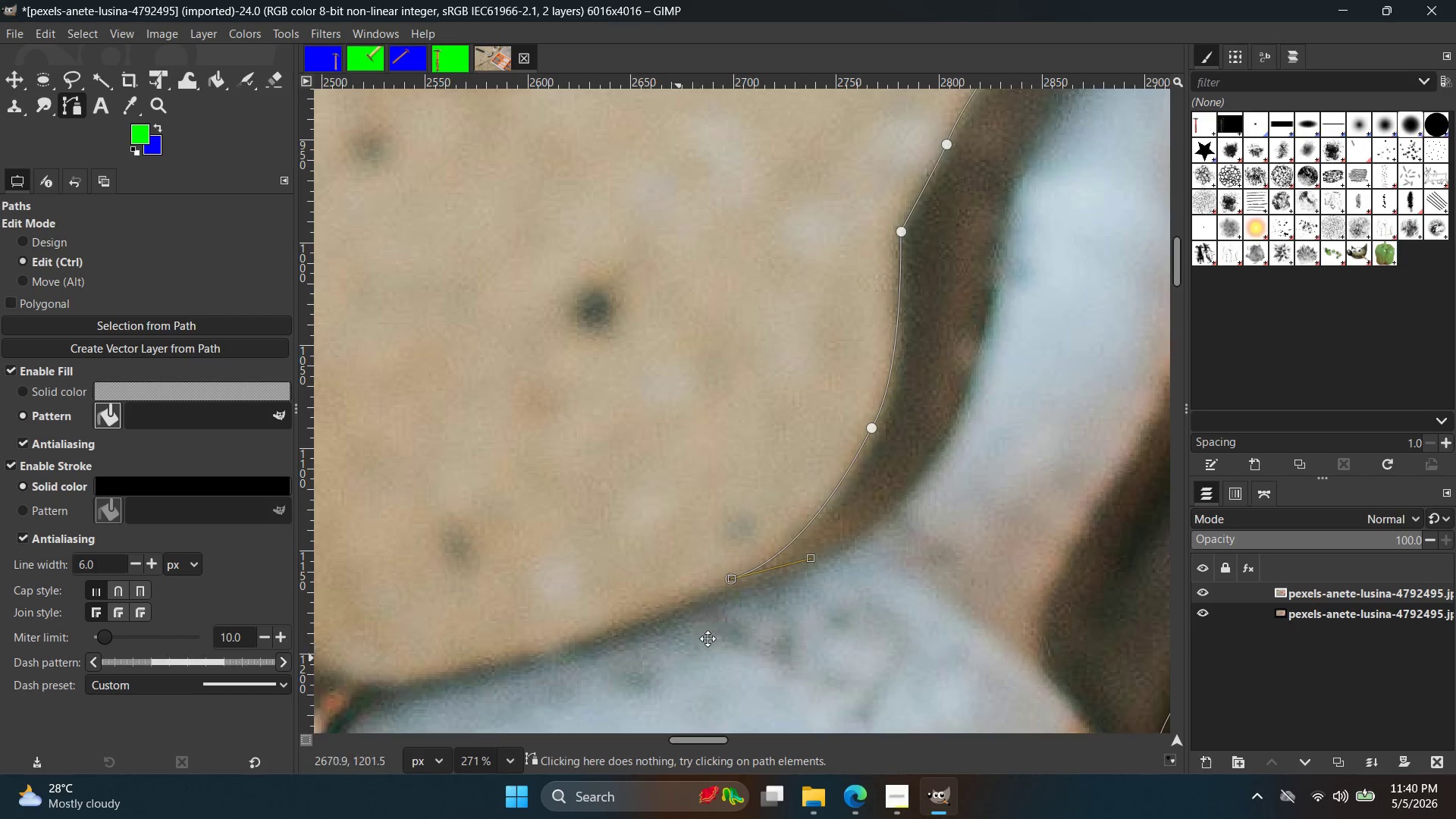 
hold_key(key=ControlLeft, duration=0.42)
scroll: coordinate [896, 560], scroll_direction: up, amount: 5.0
 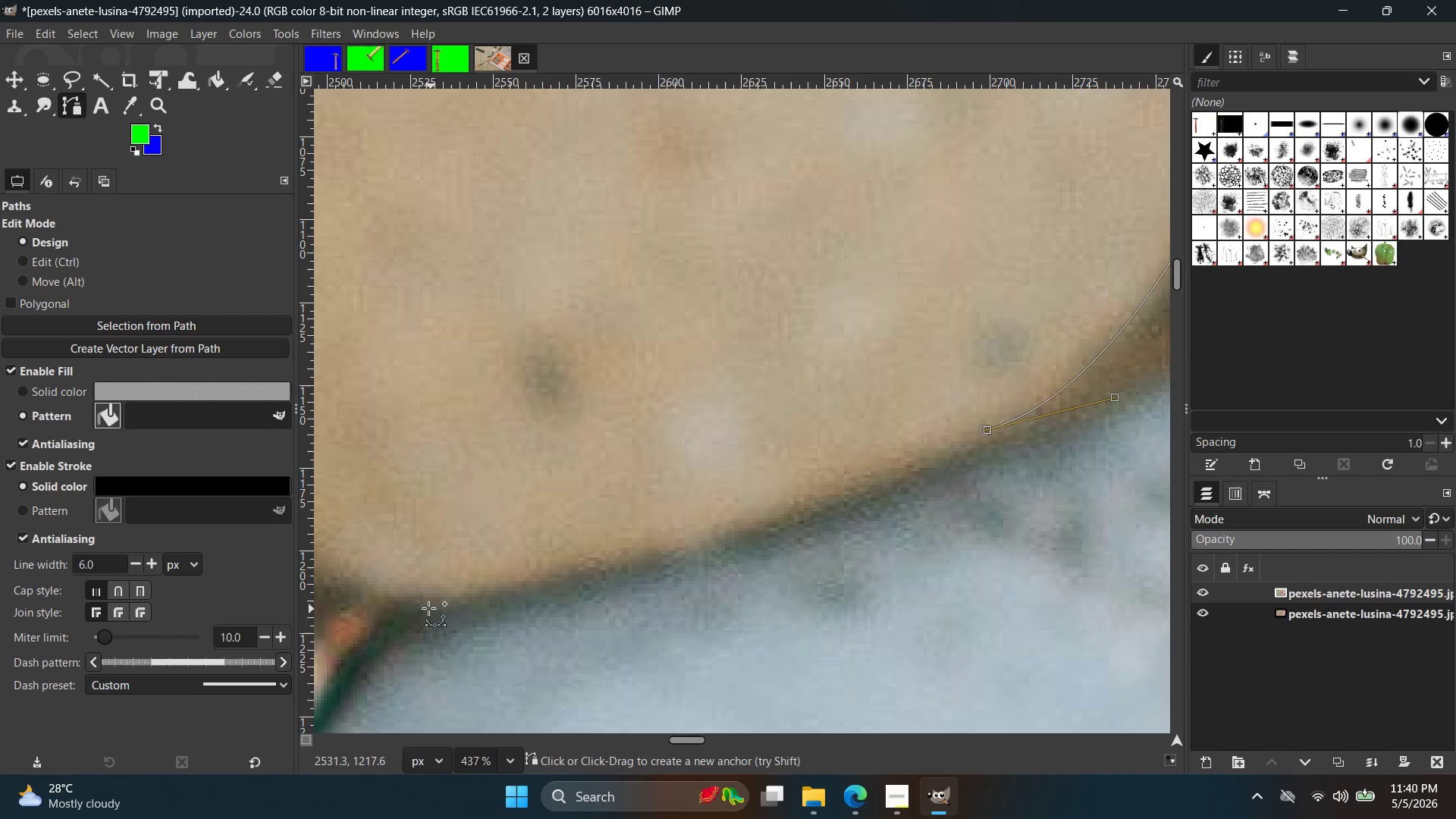 
left_click_drag(start_coordinate=[429, 604], to_coordinate=[318, 598])
 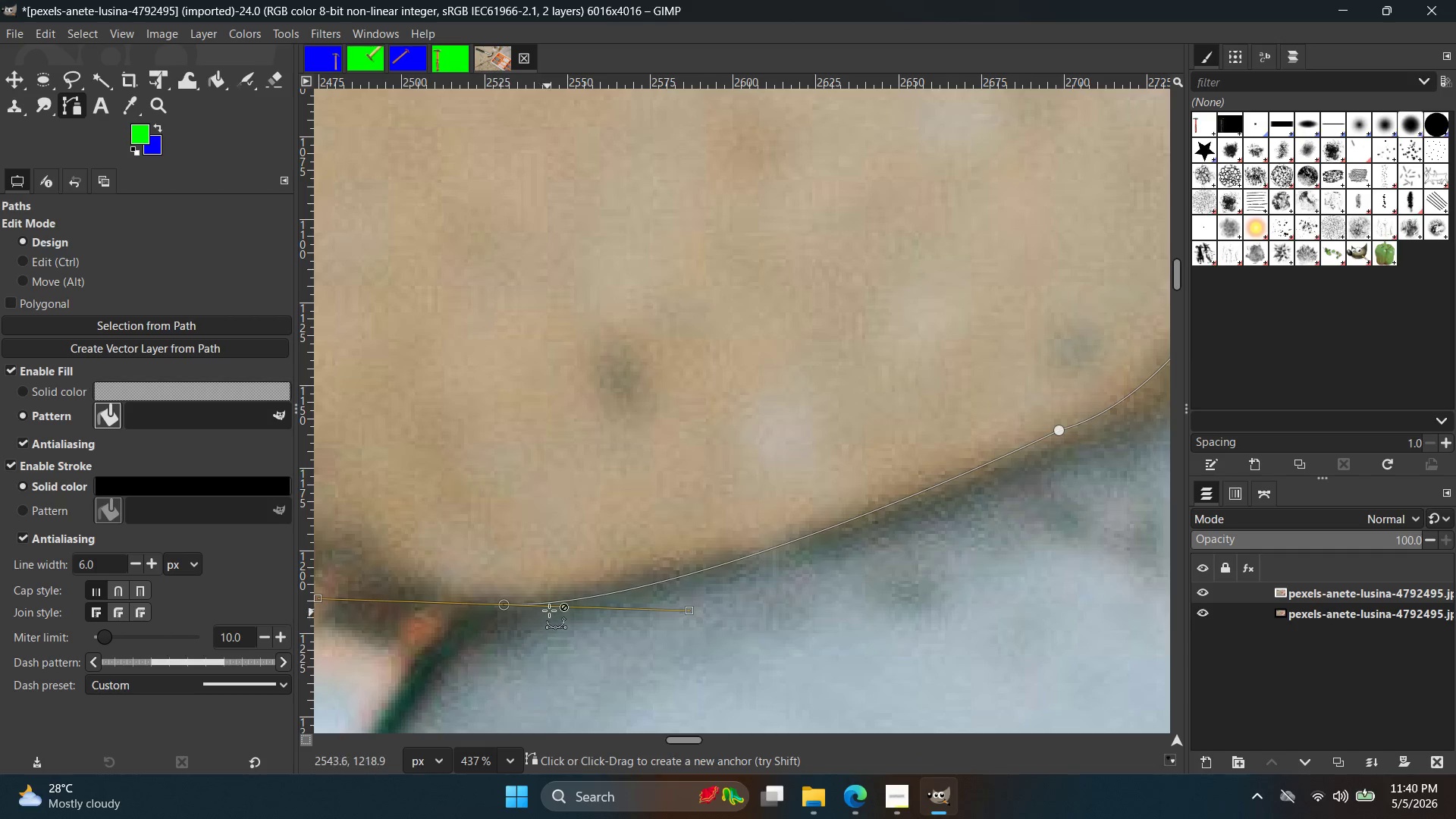 
hold_key(key=ControlLeft, duration=0.47)
scroll: coordinate [550, 610], scroll_direction: down, amount: 2.0
 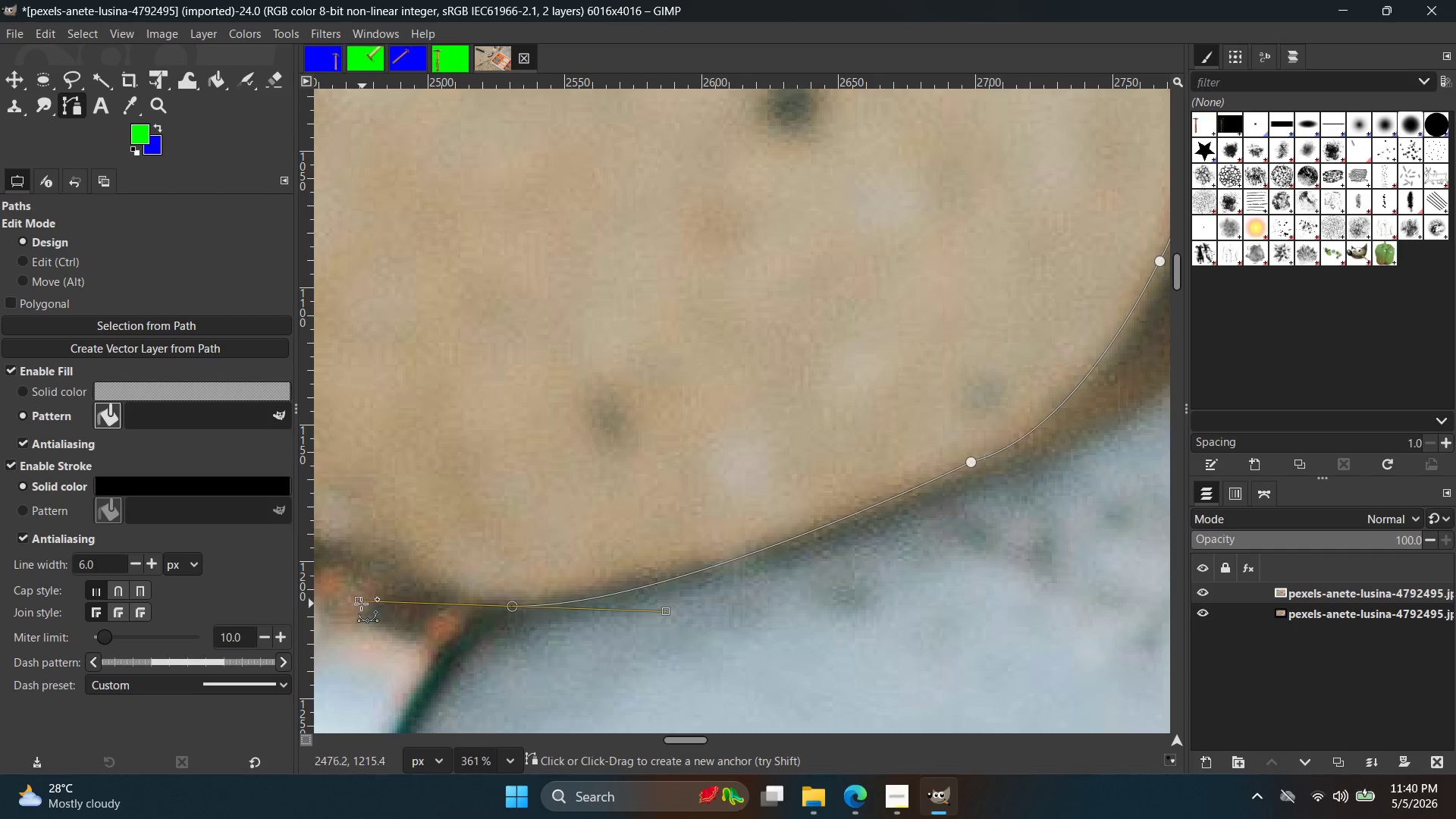 
left_click_drag(start_coordinate=[357, 601], to_coordinate=[513, 605])
 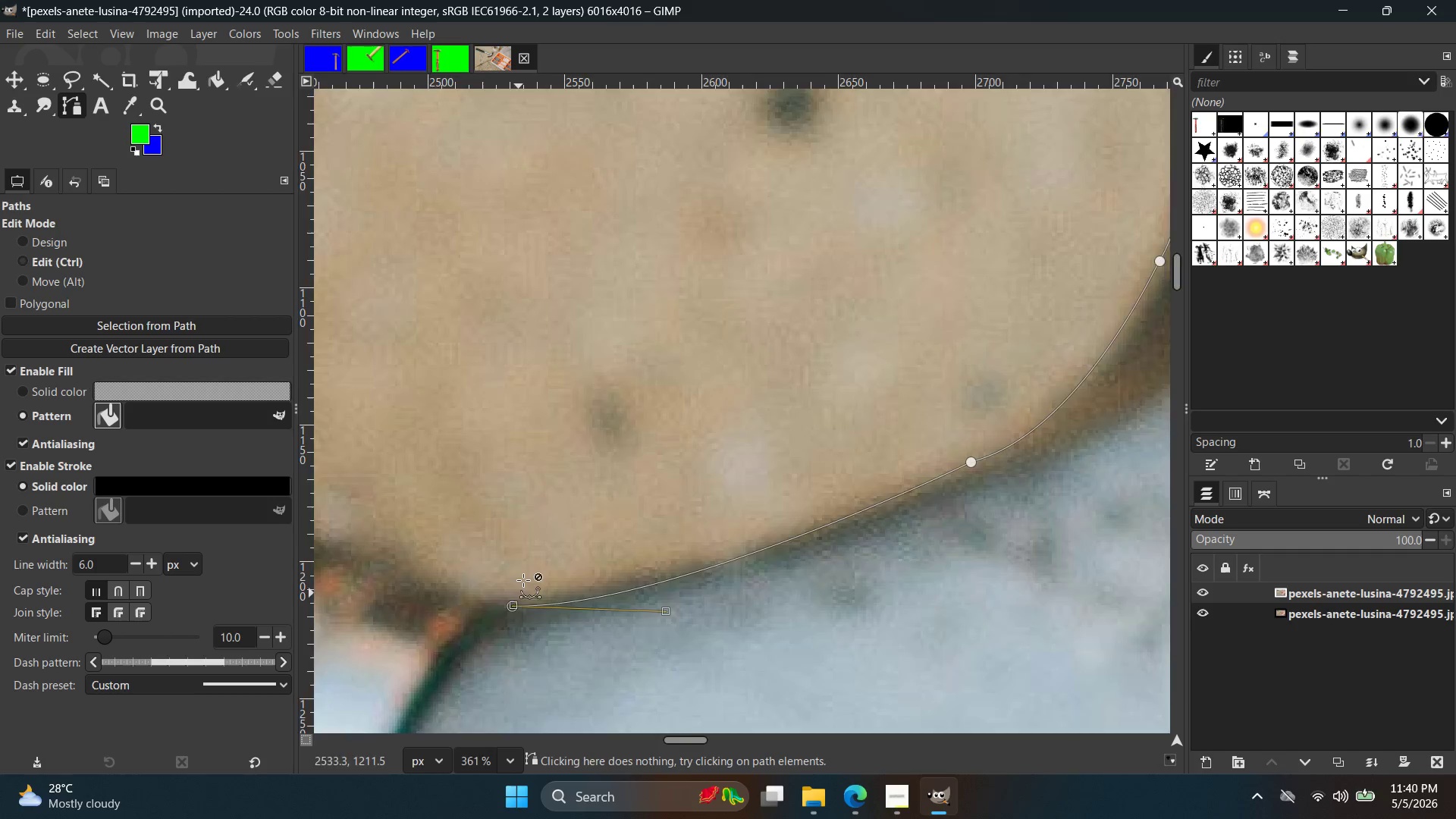 
hold_key(key=ControlLeft, duration=0.39)
 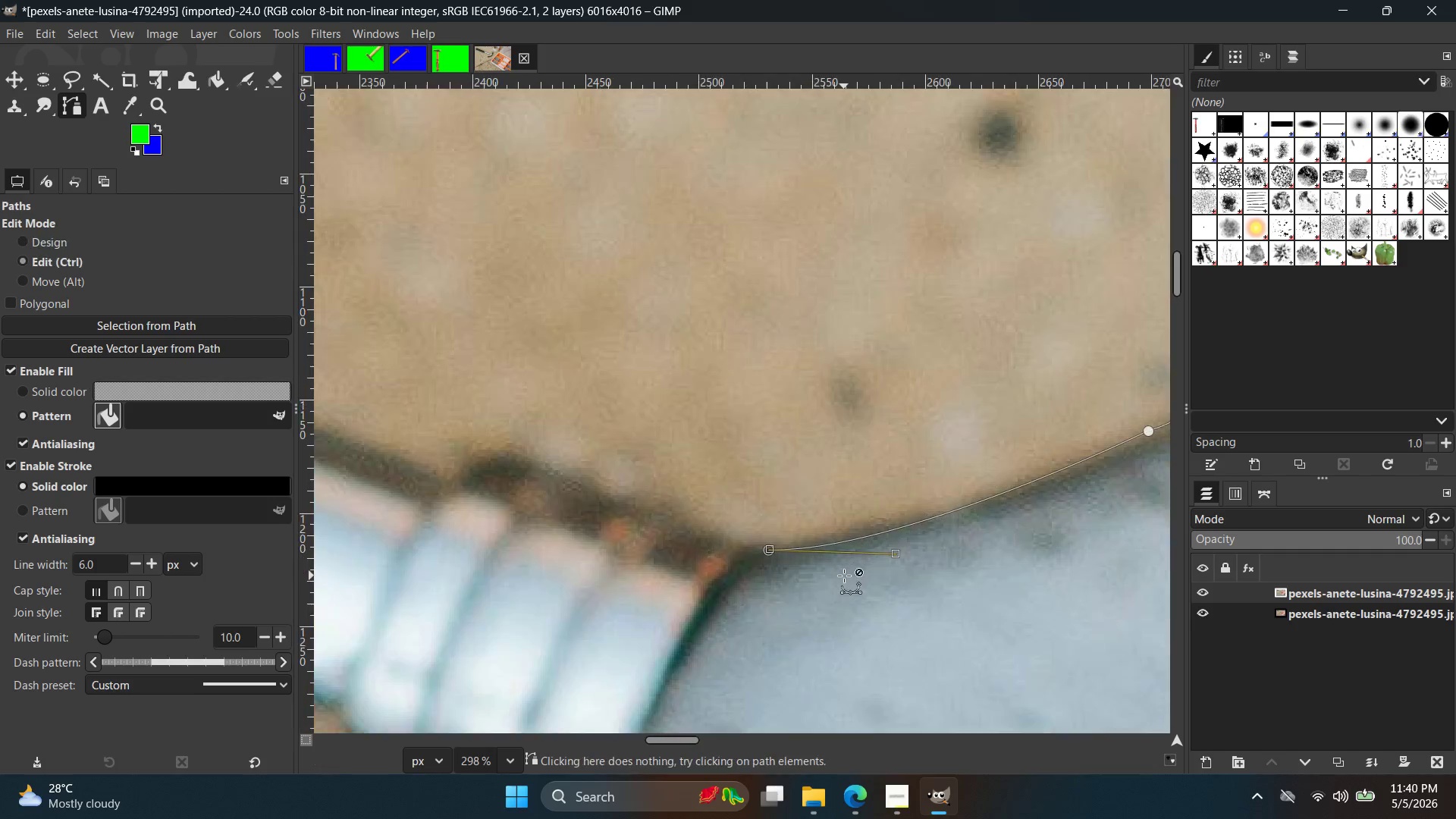 
hold_key(key=Space, duration=0.41)
 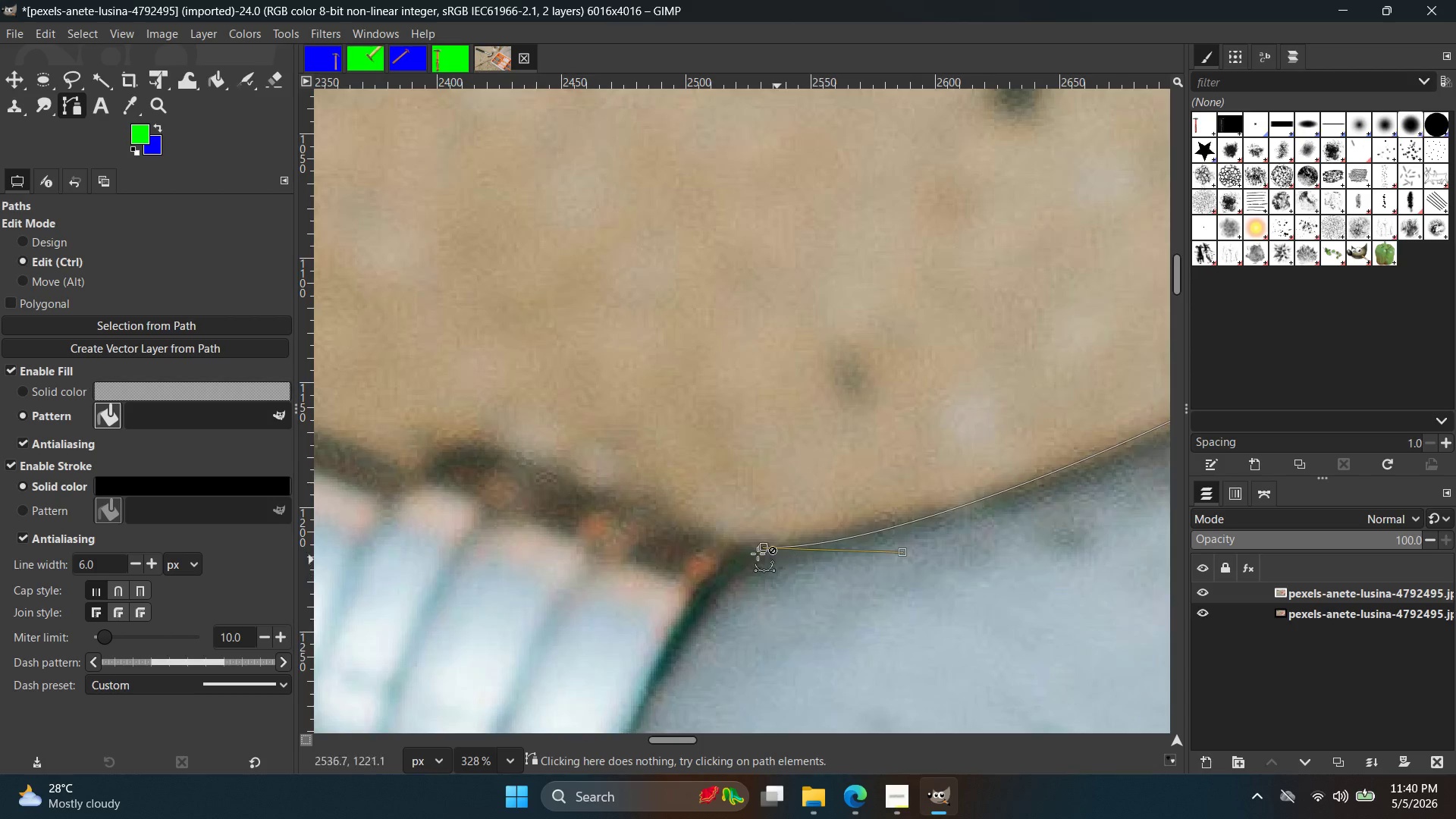 
scroll: coordinate [536, 577], scroll_direction: down, amount: 6.0
 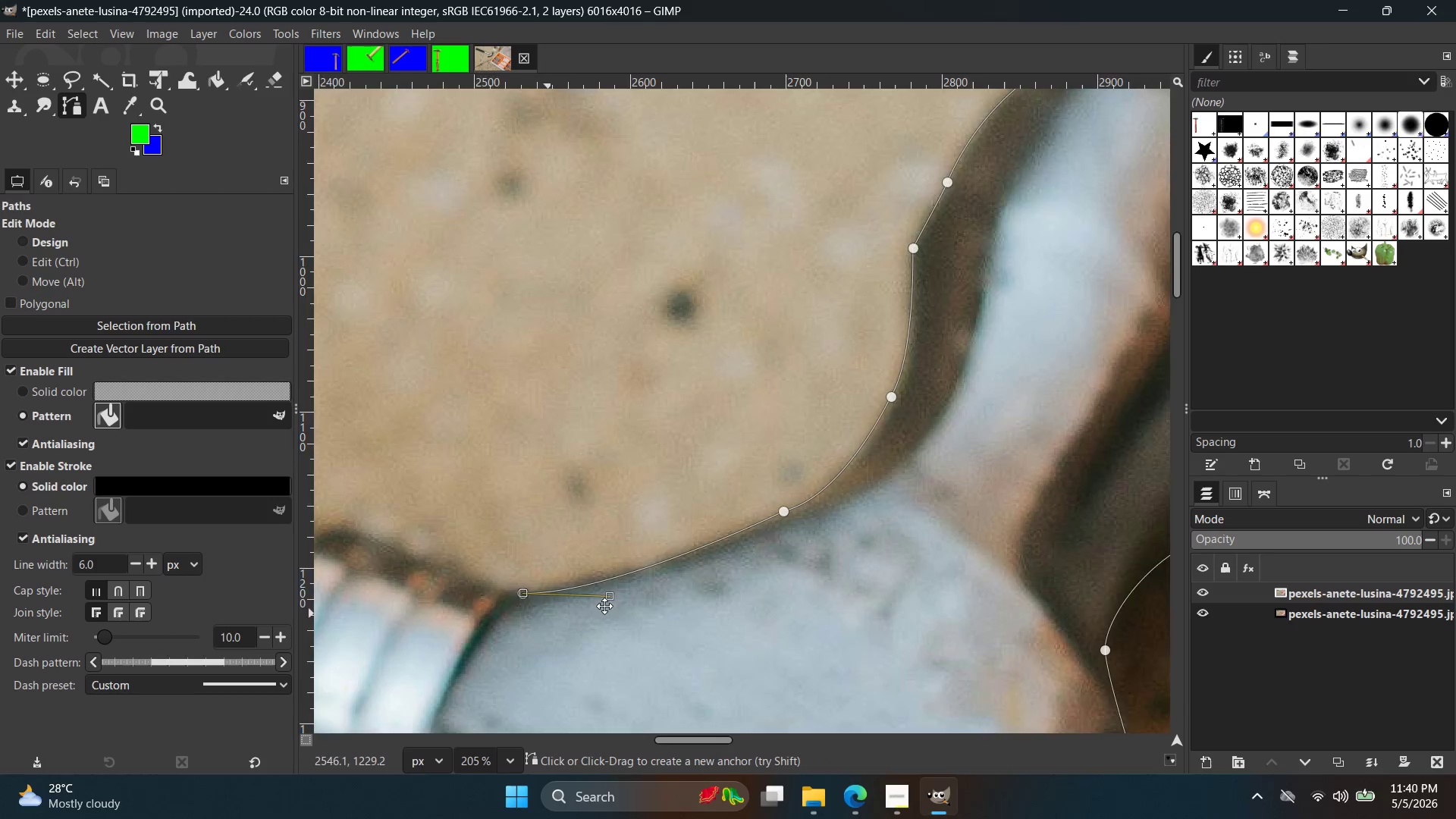 
hold_key(key=ControlLeft, duration=0.84)
 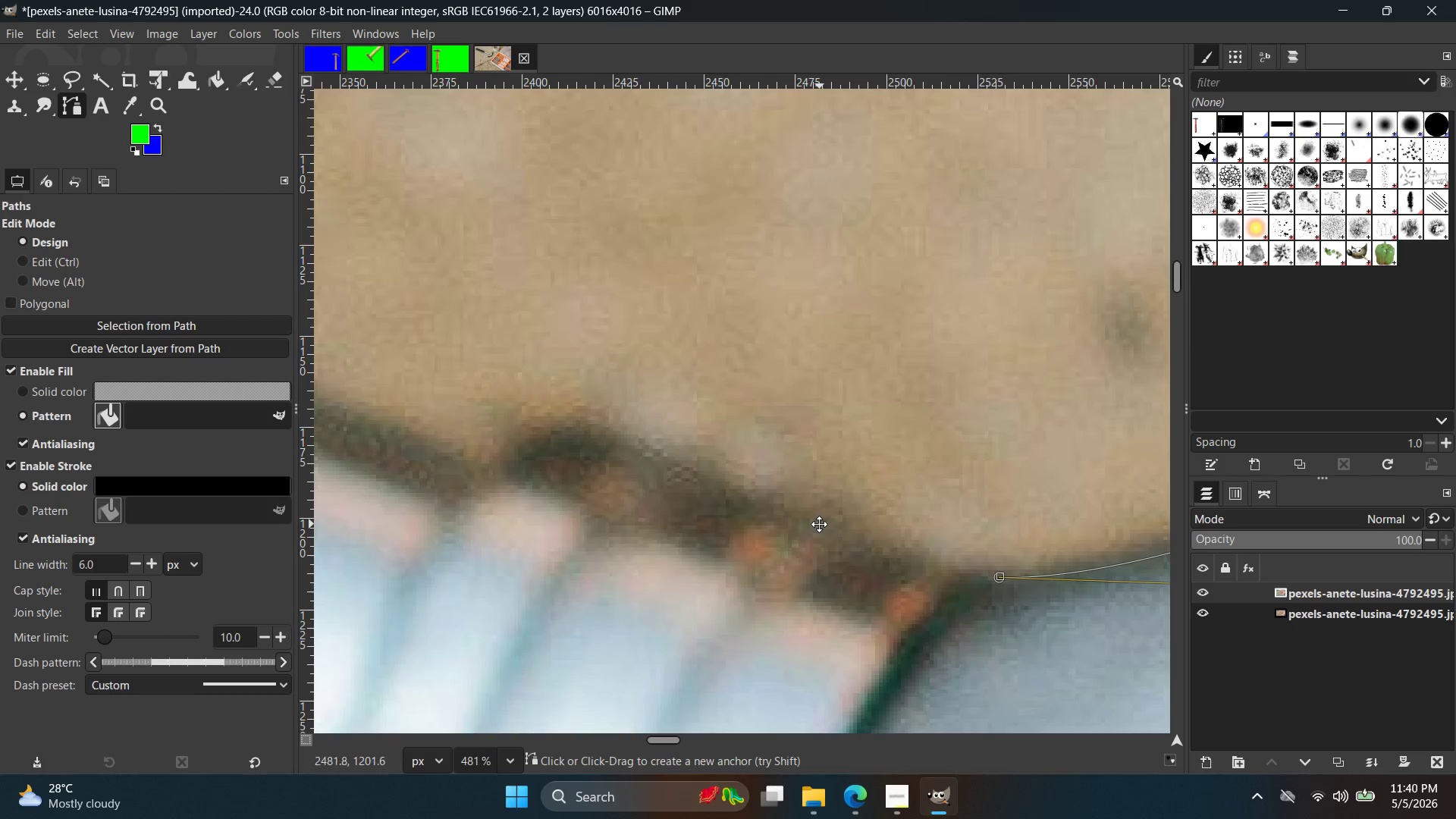 
hold_key(key=Space, duration=0.41)
 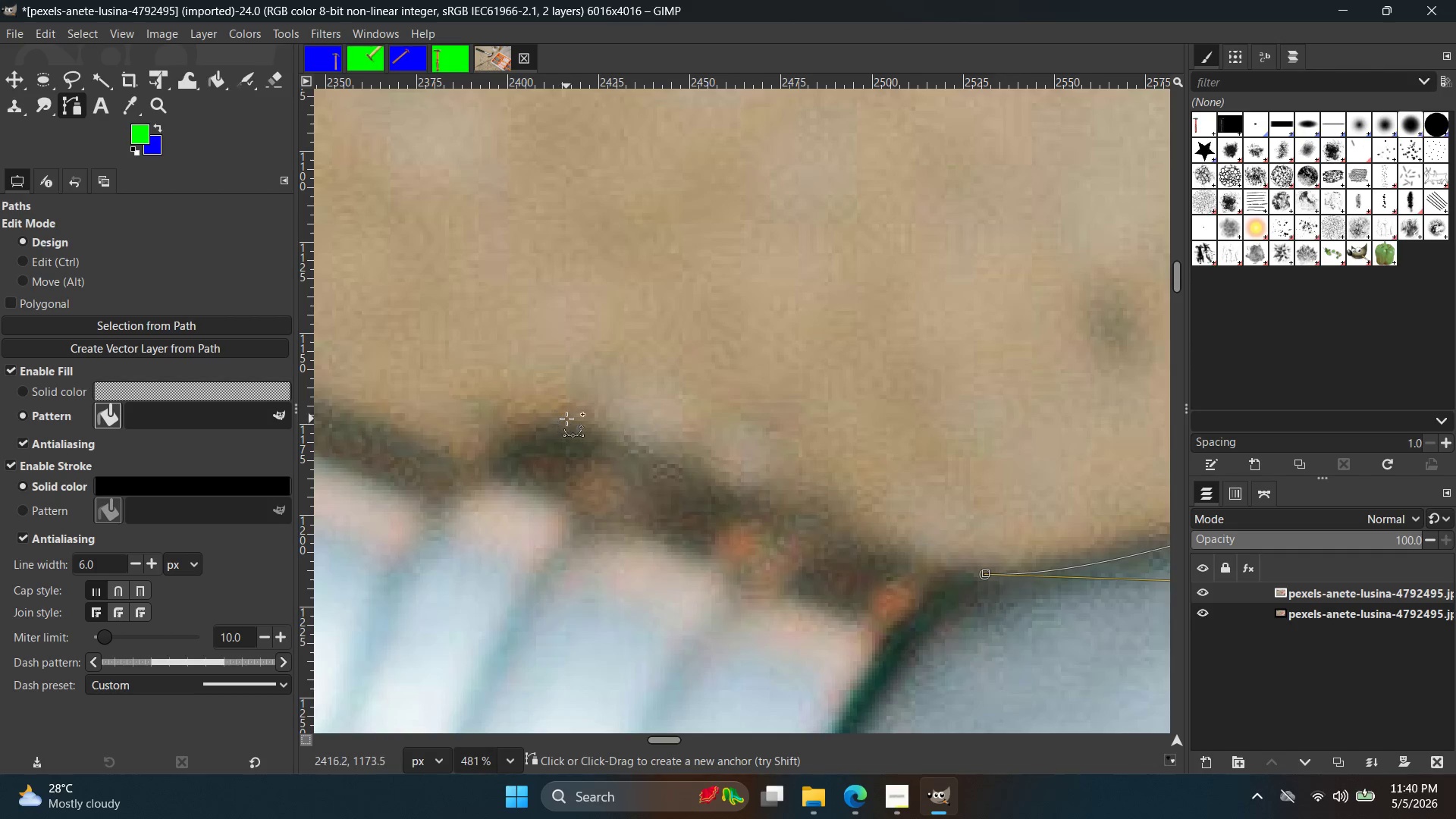 
scroll: coordinate [708, 541], scroll_direction: up, amount: 9.0
 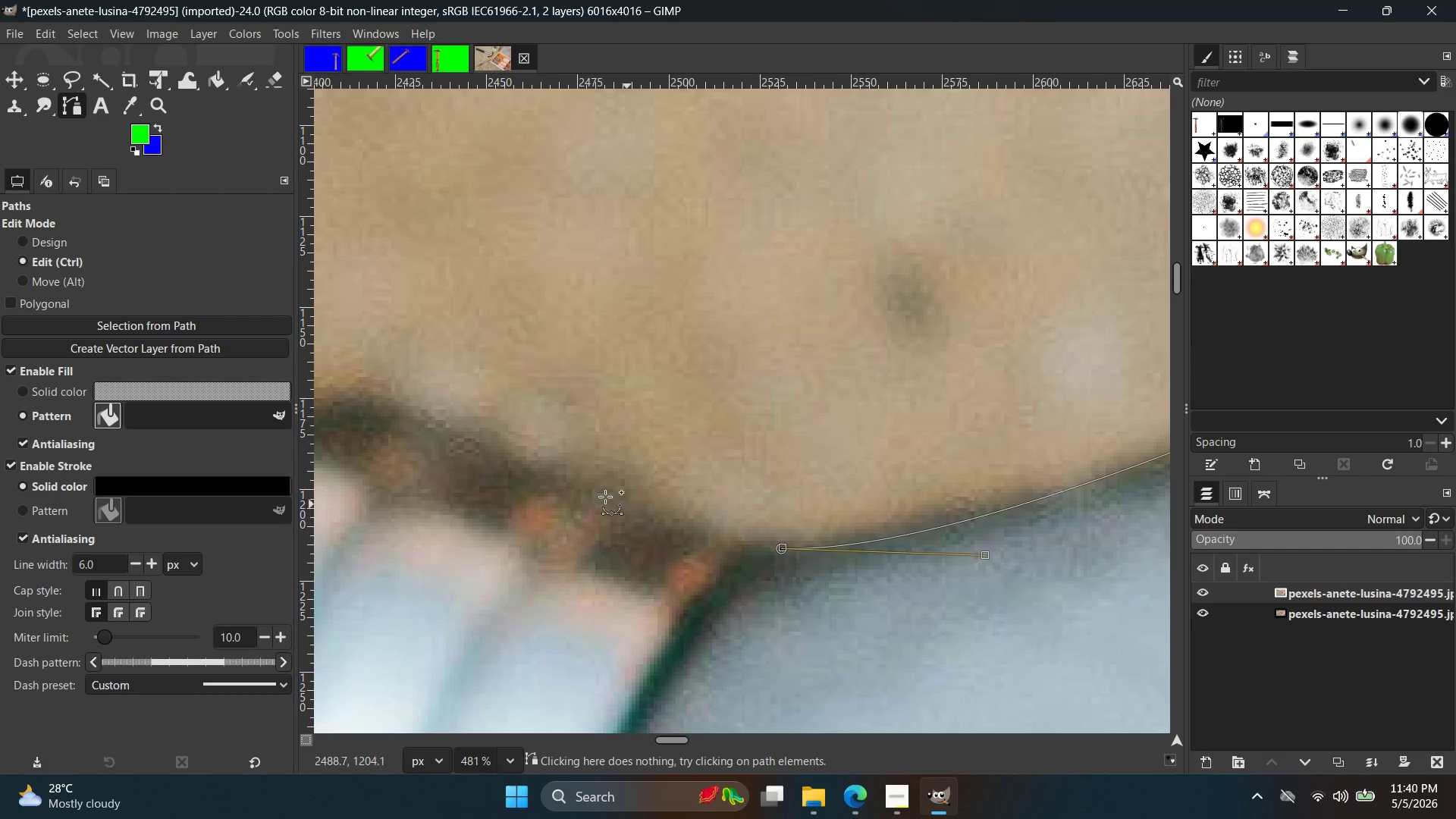 
left_click([566, 419])
 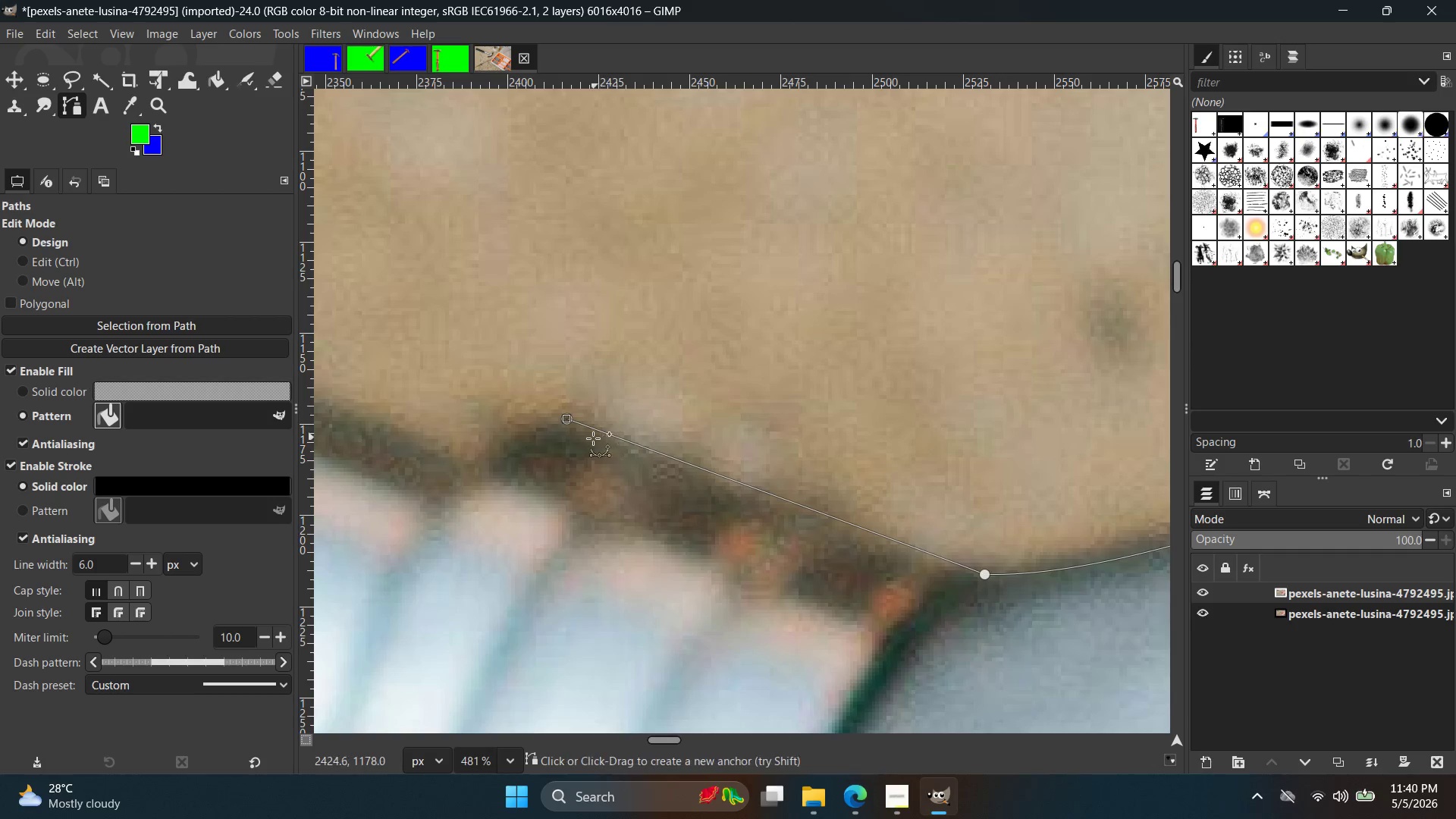 
hold_key(key=Space, duration=0.39)
 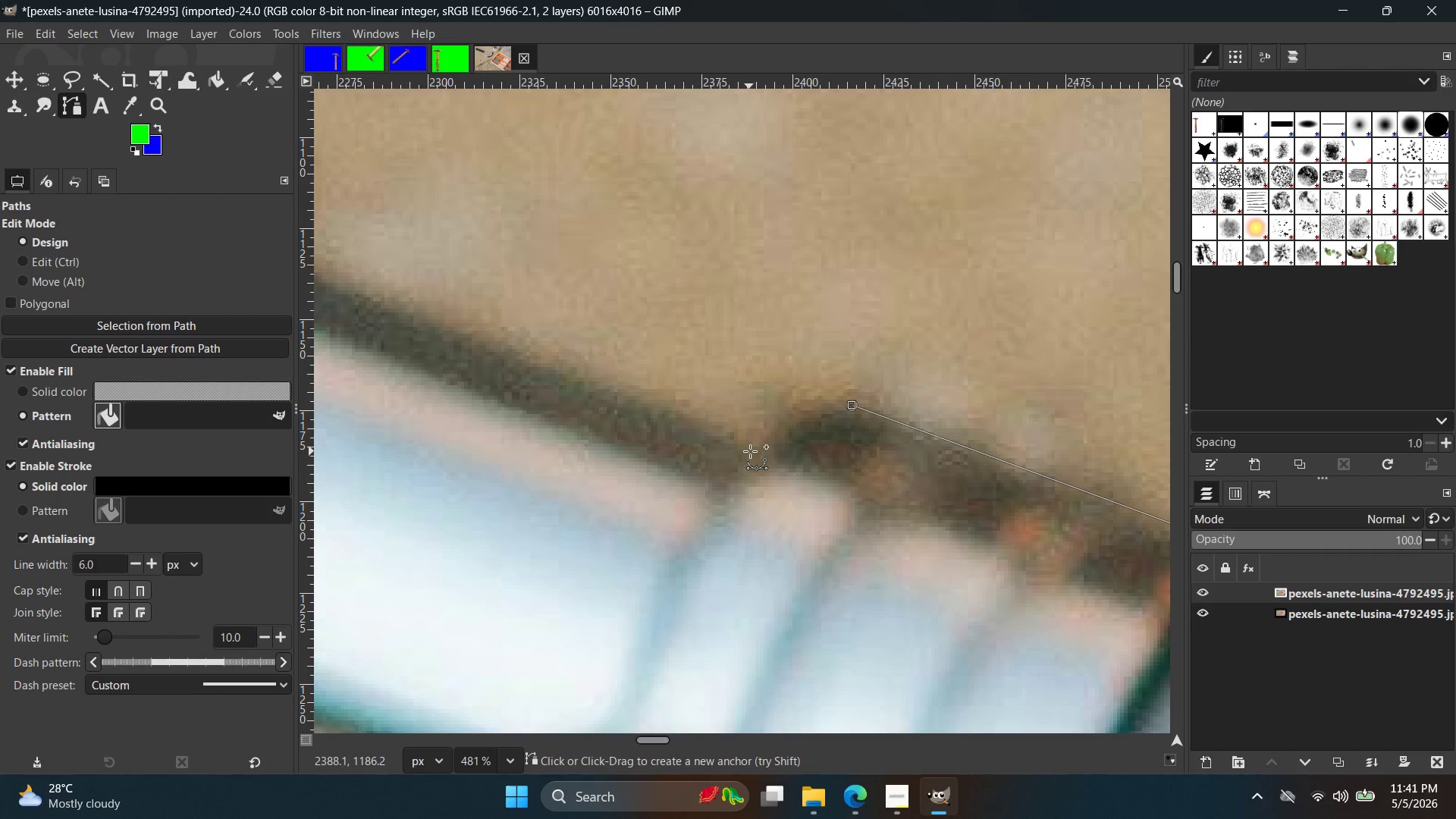 
left_click_drag(start_coordinate=[752, 451], to_coordinate=[747, 479])
 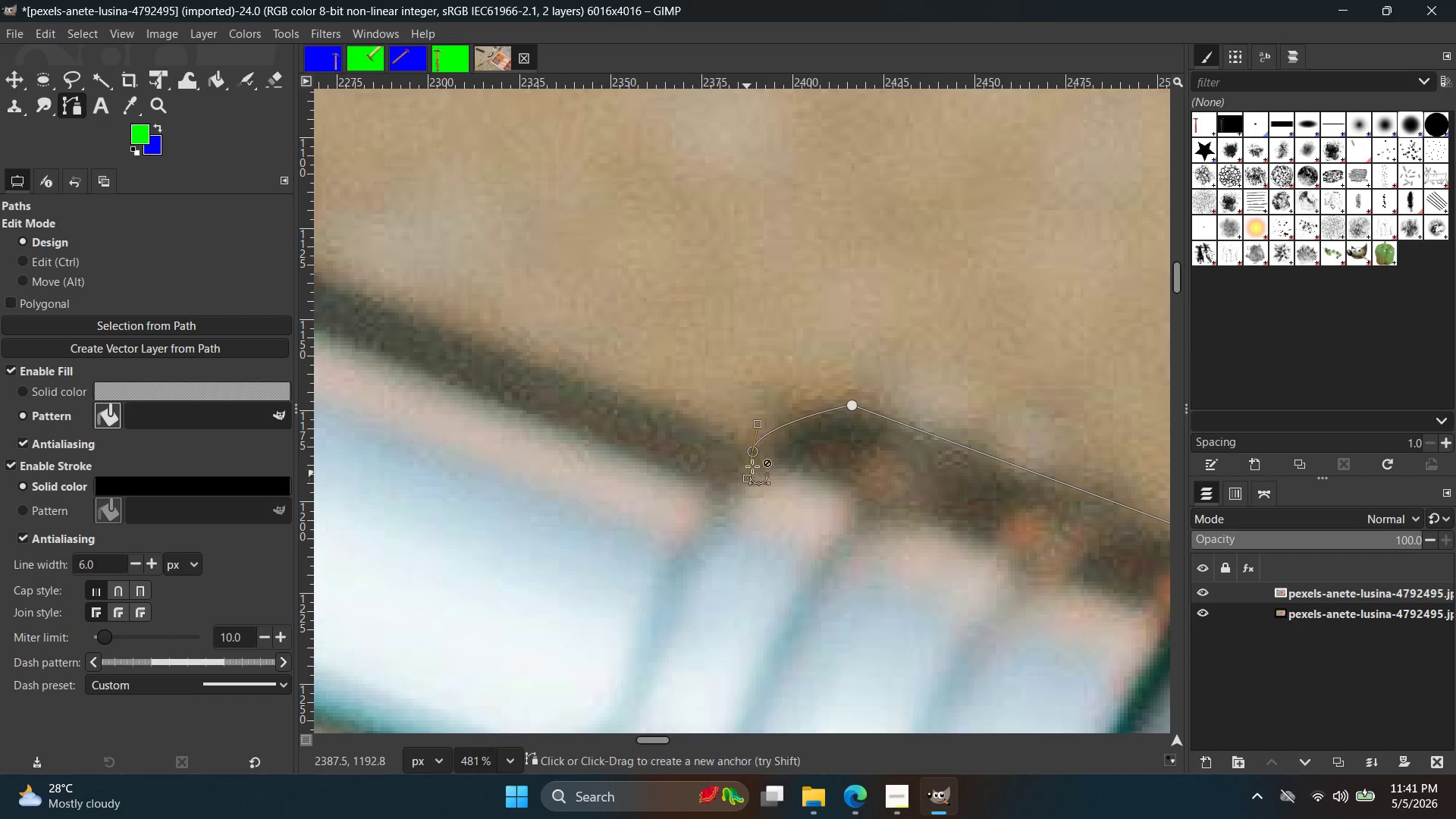 
key(Control+ControlLeft)
 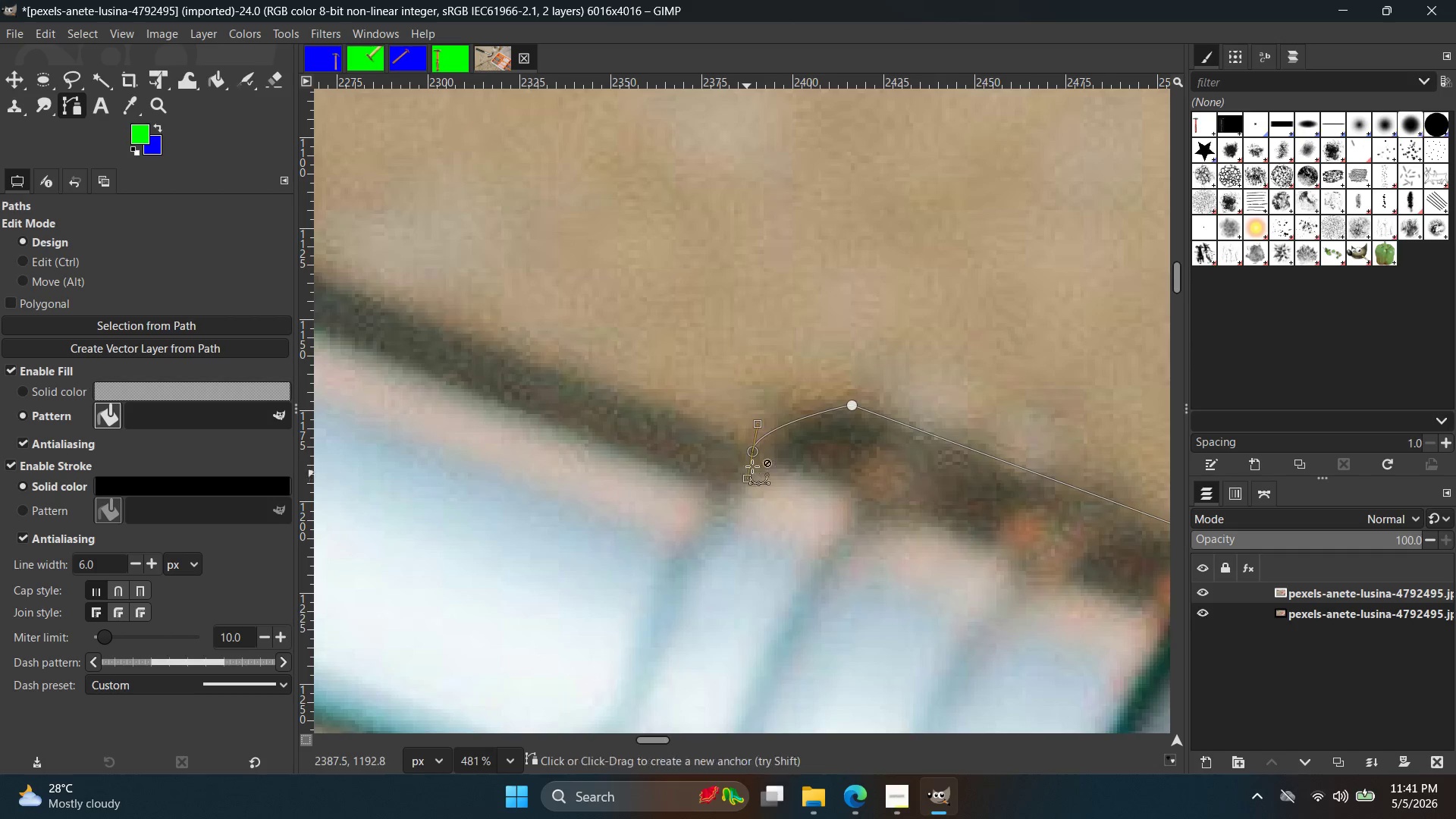 
key(Control+Z)
 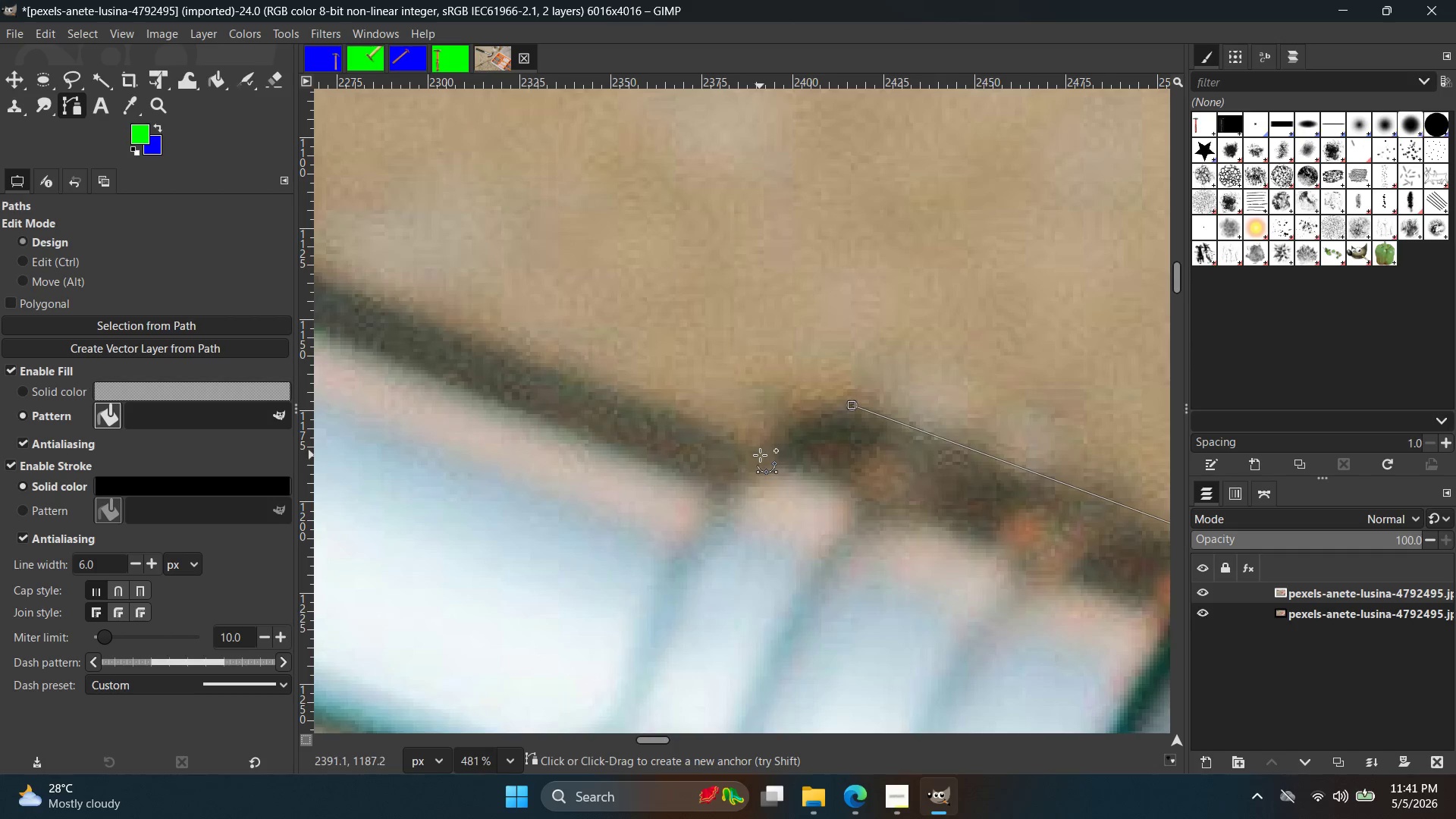 
left_click_drag(start_coordinate=[760, 455], to_coordinate=[754, 478])
 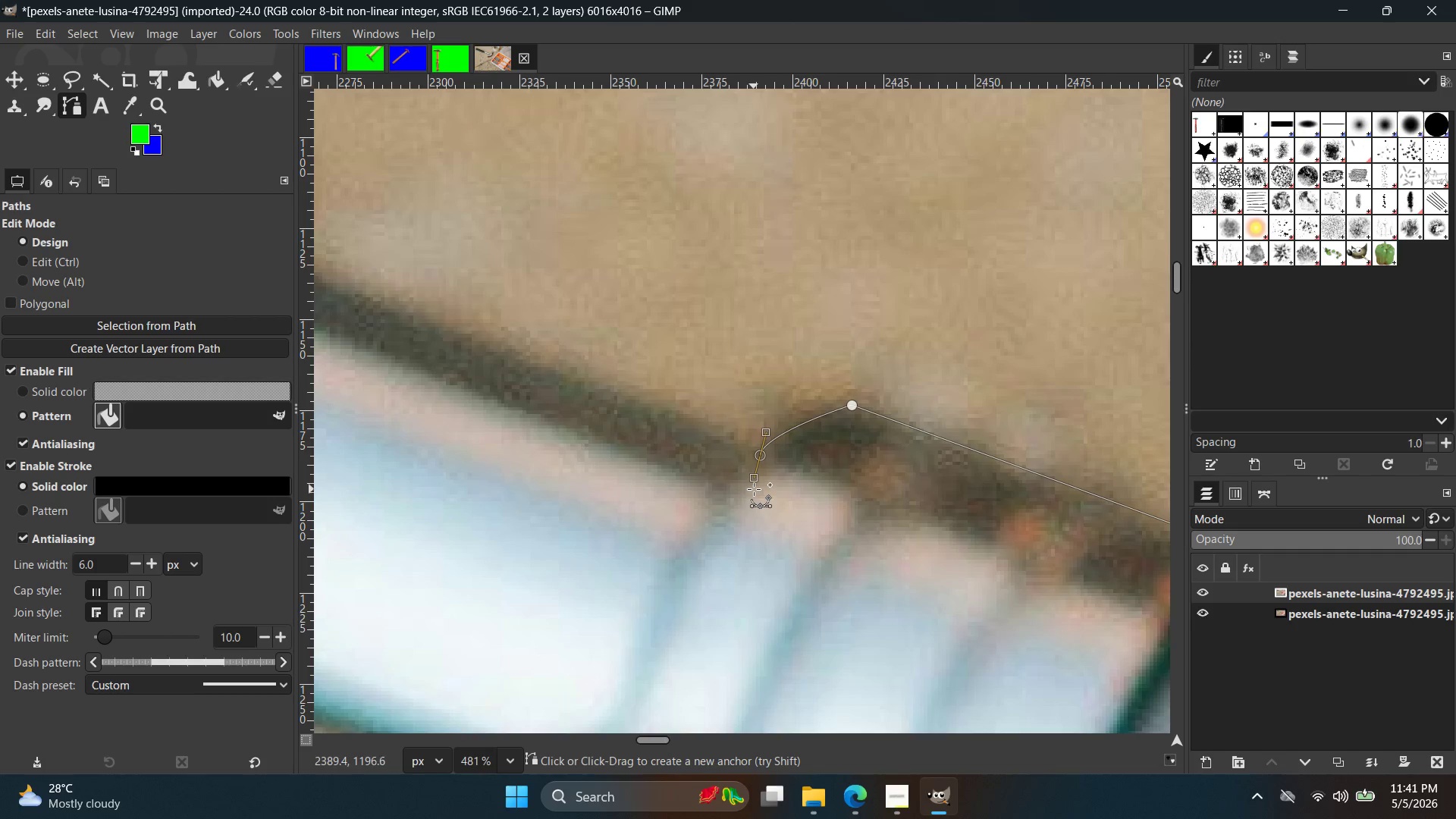 
left_click_drag(start_coordinate=[756, 479], to_coordinate=[761, 458])
 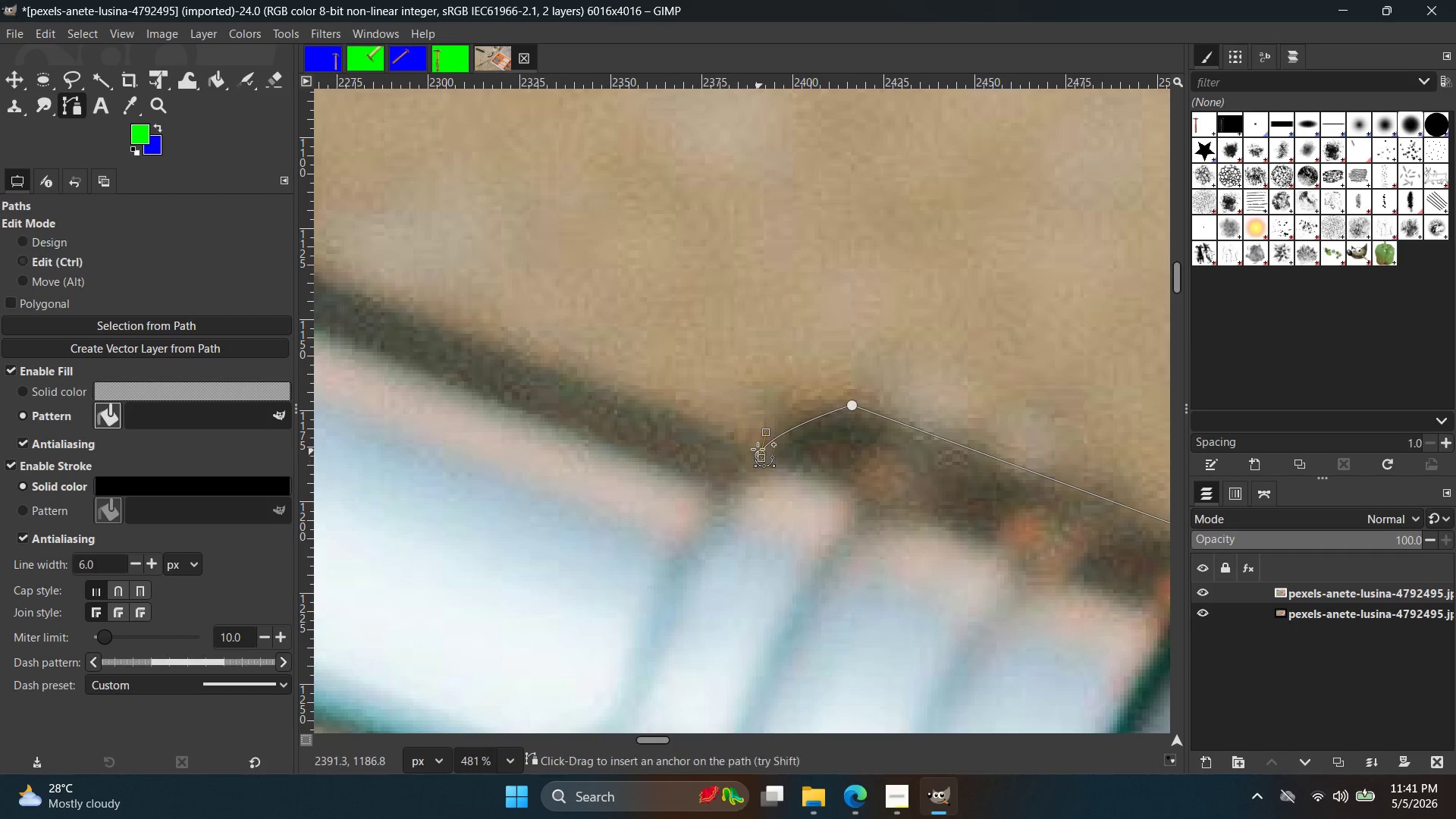 
hold_key(key=ControlLeft, duration=0.36)
 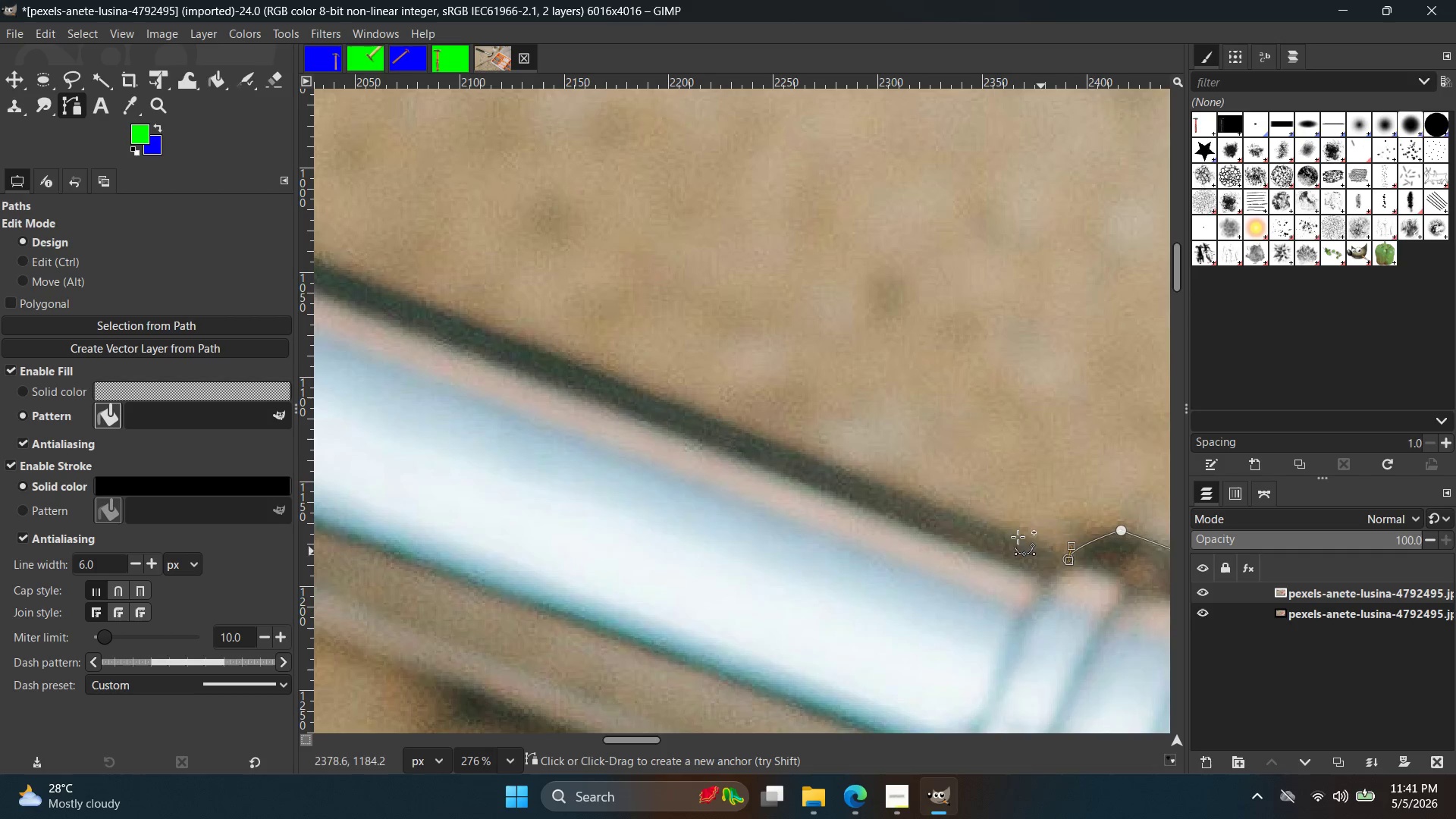 
hold_key(key=Space, duration=0.5)
 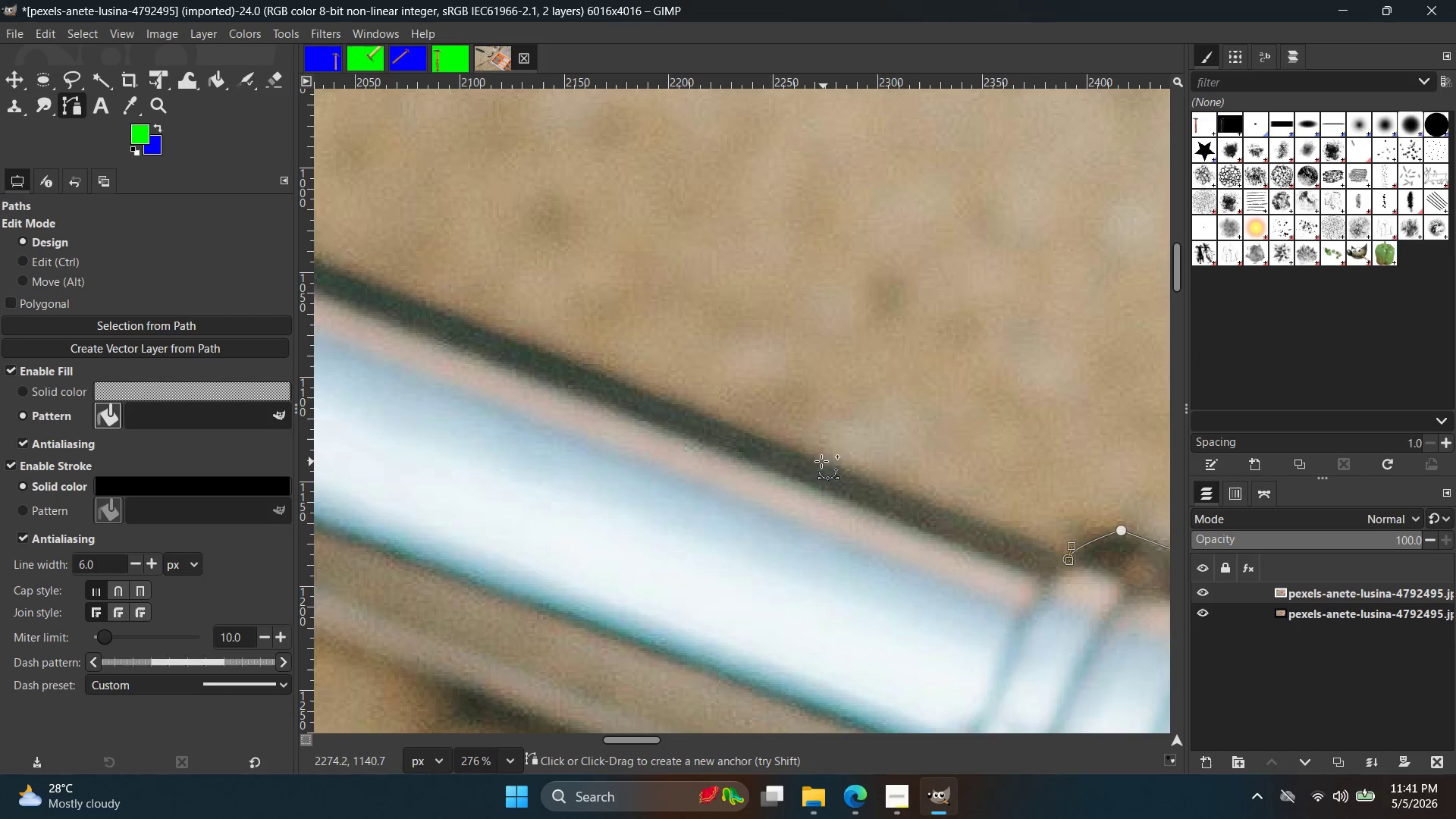 
scroll: coordinate [758, 449], scroll_direction: down, amount: 6.0
 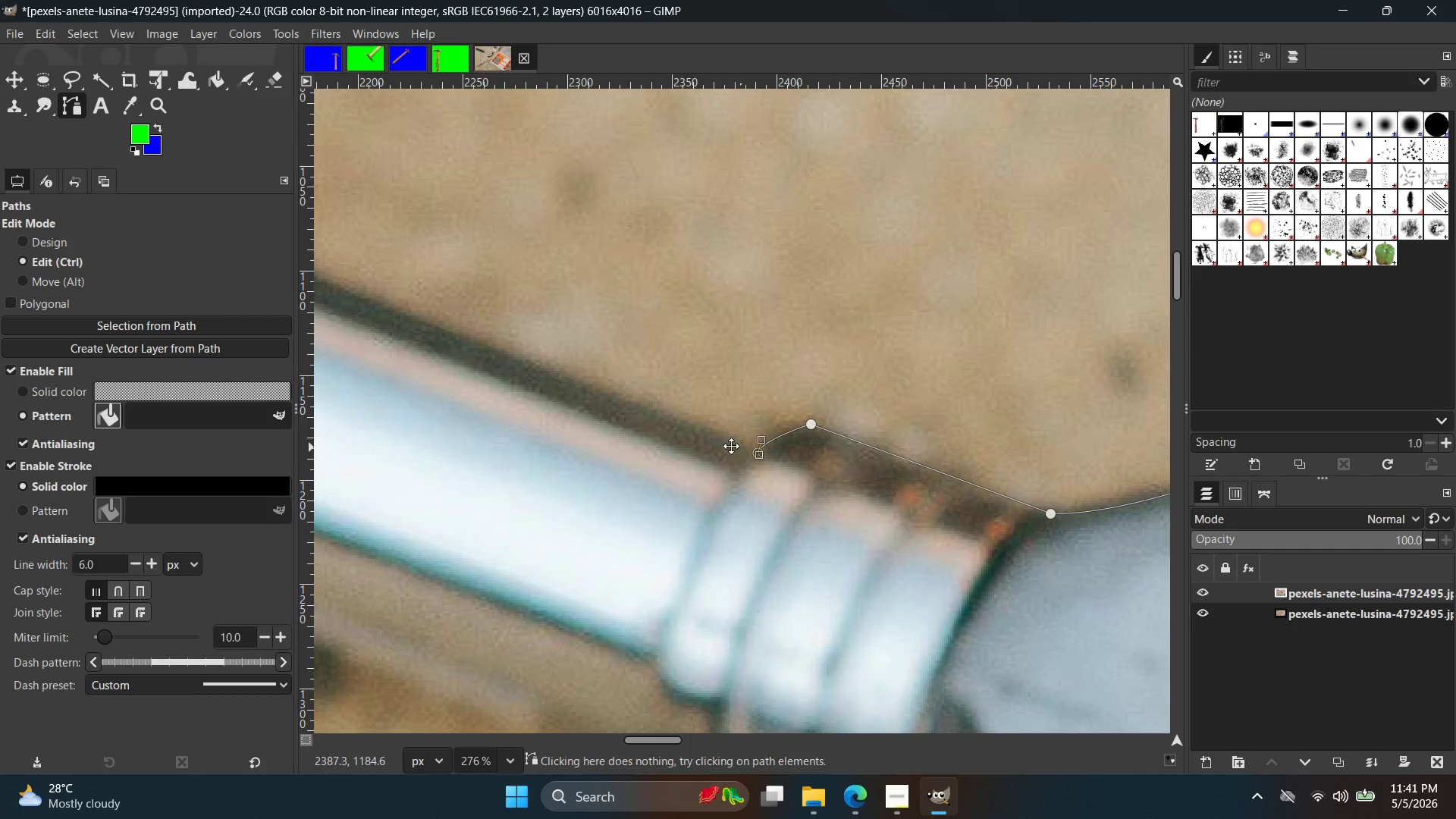 
left_click([817, 460])
 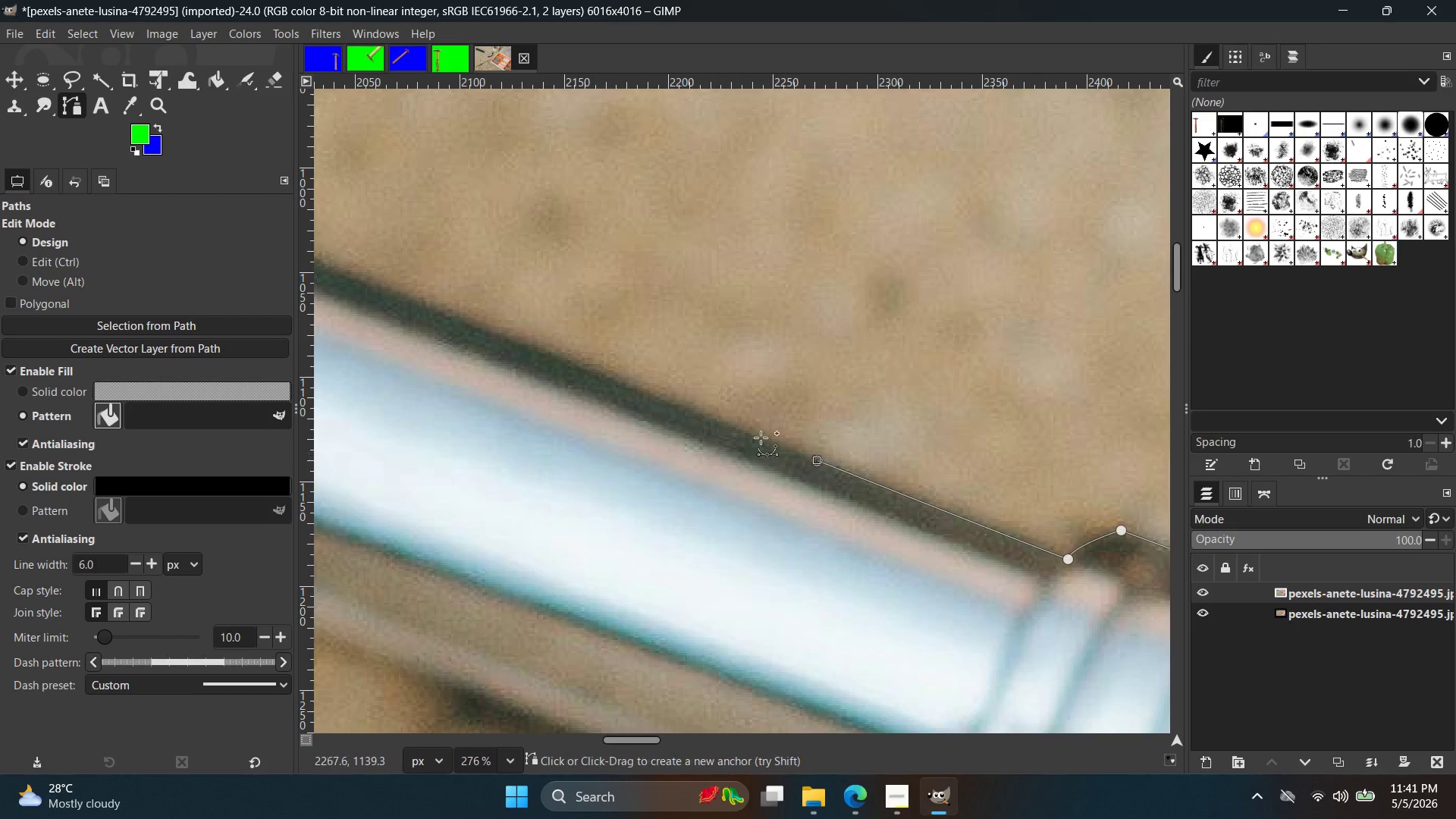 
hold_key(key=Space, duration=0.38)
 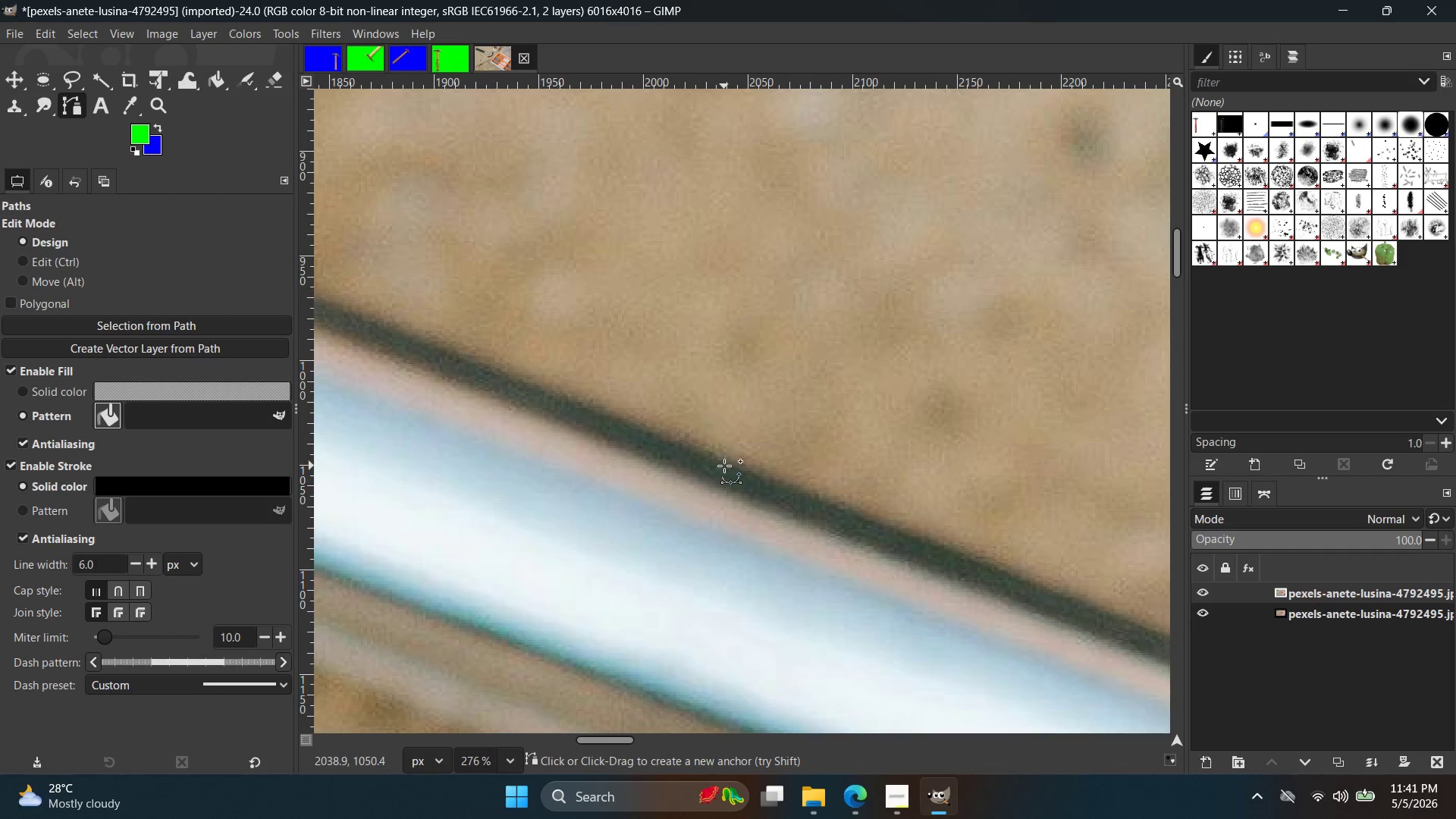 
left_click([726, 463])
 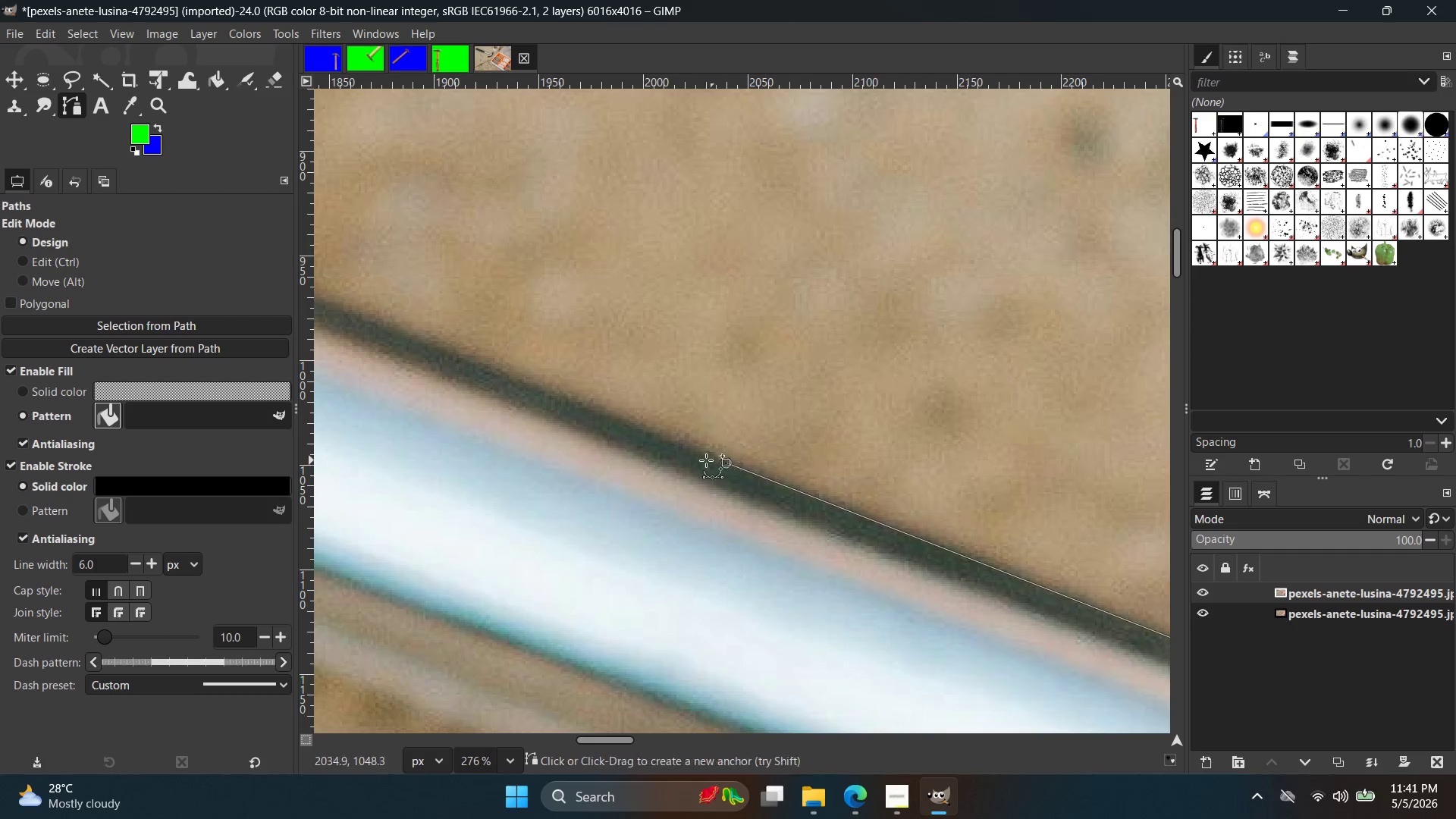 
key(Control+ControlLeft)
 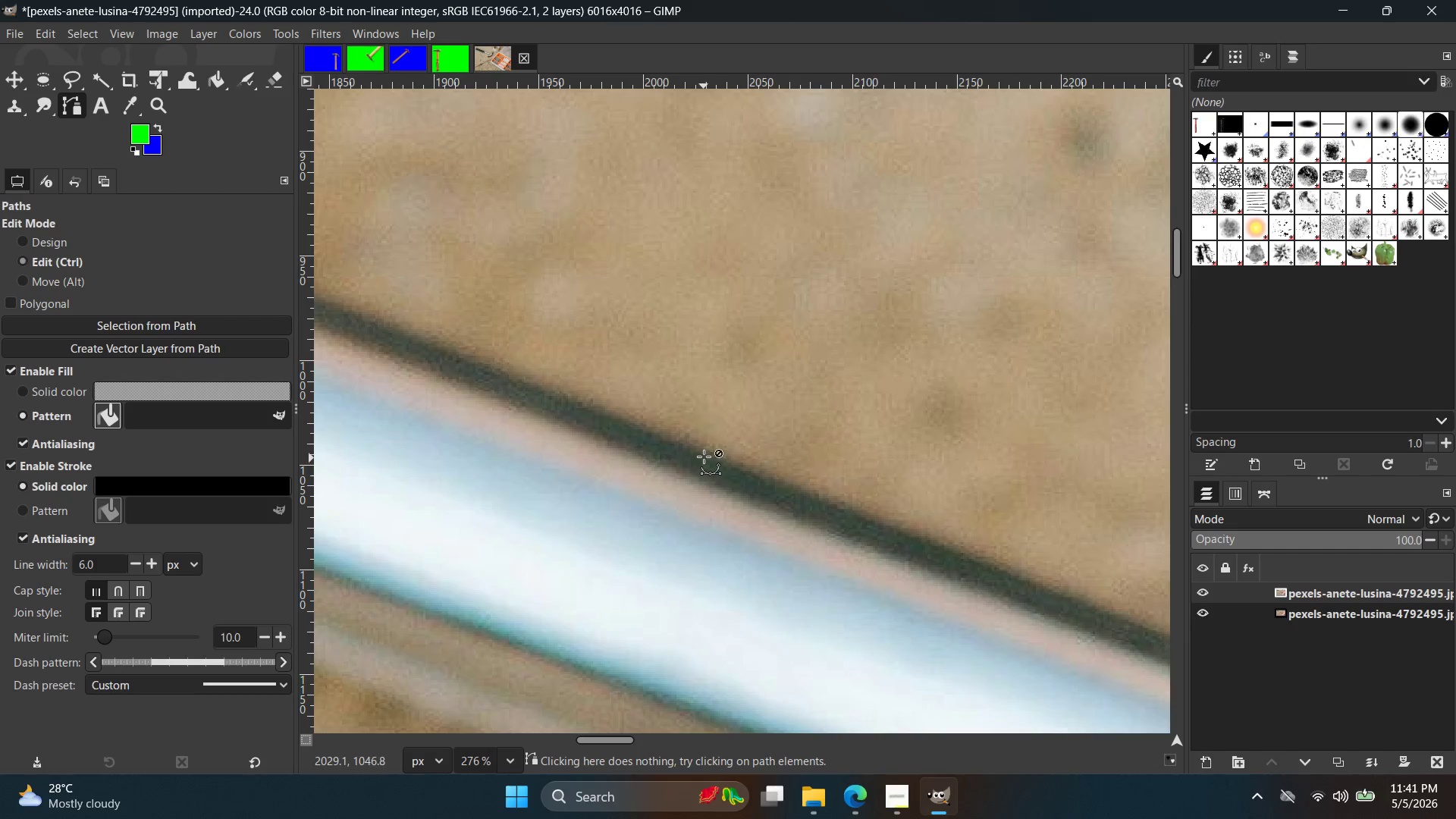 
key(Control+Z)
 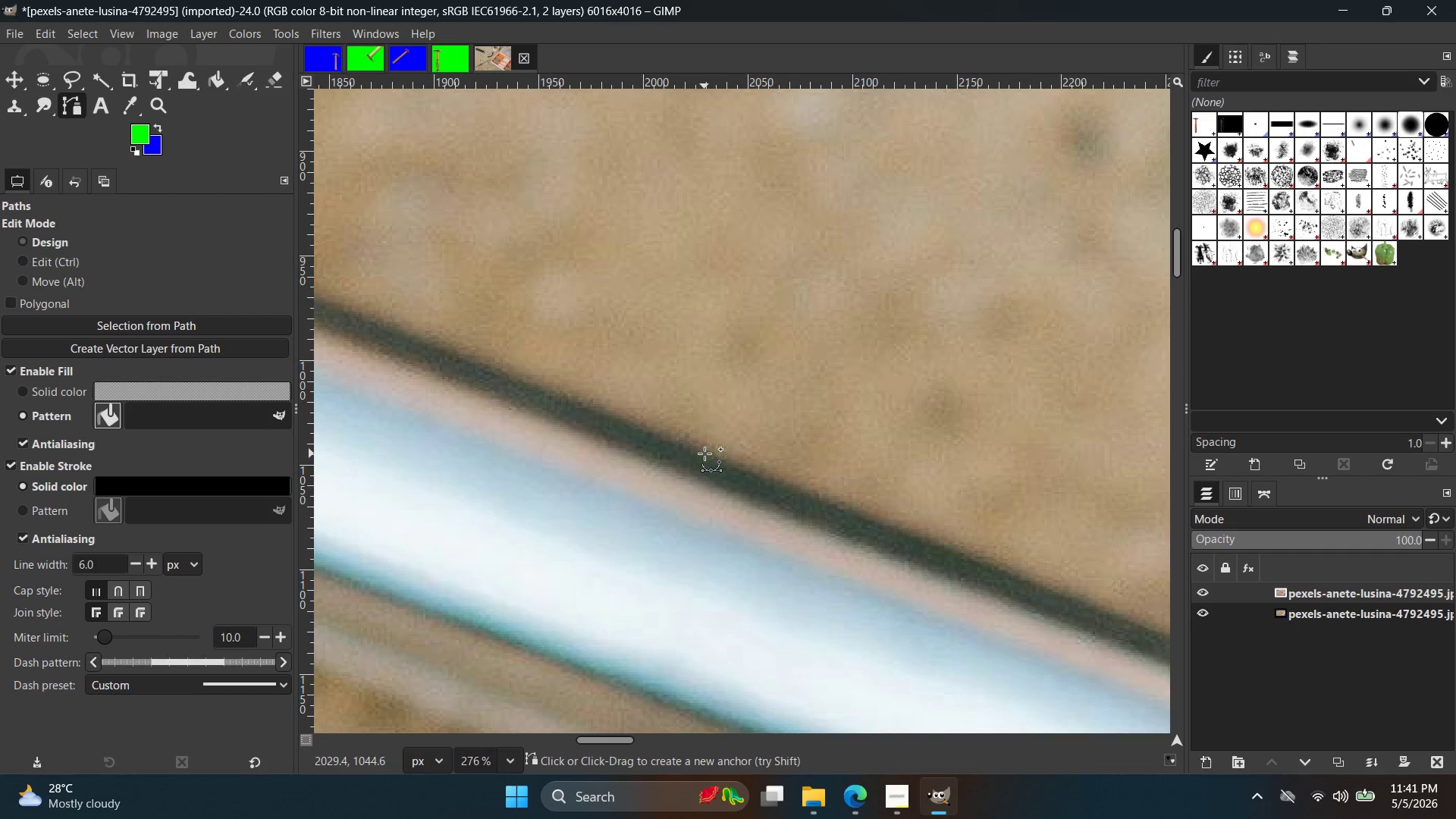 
left_click([704, 453])
 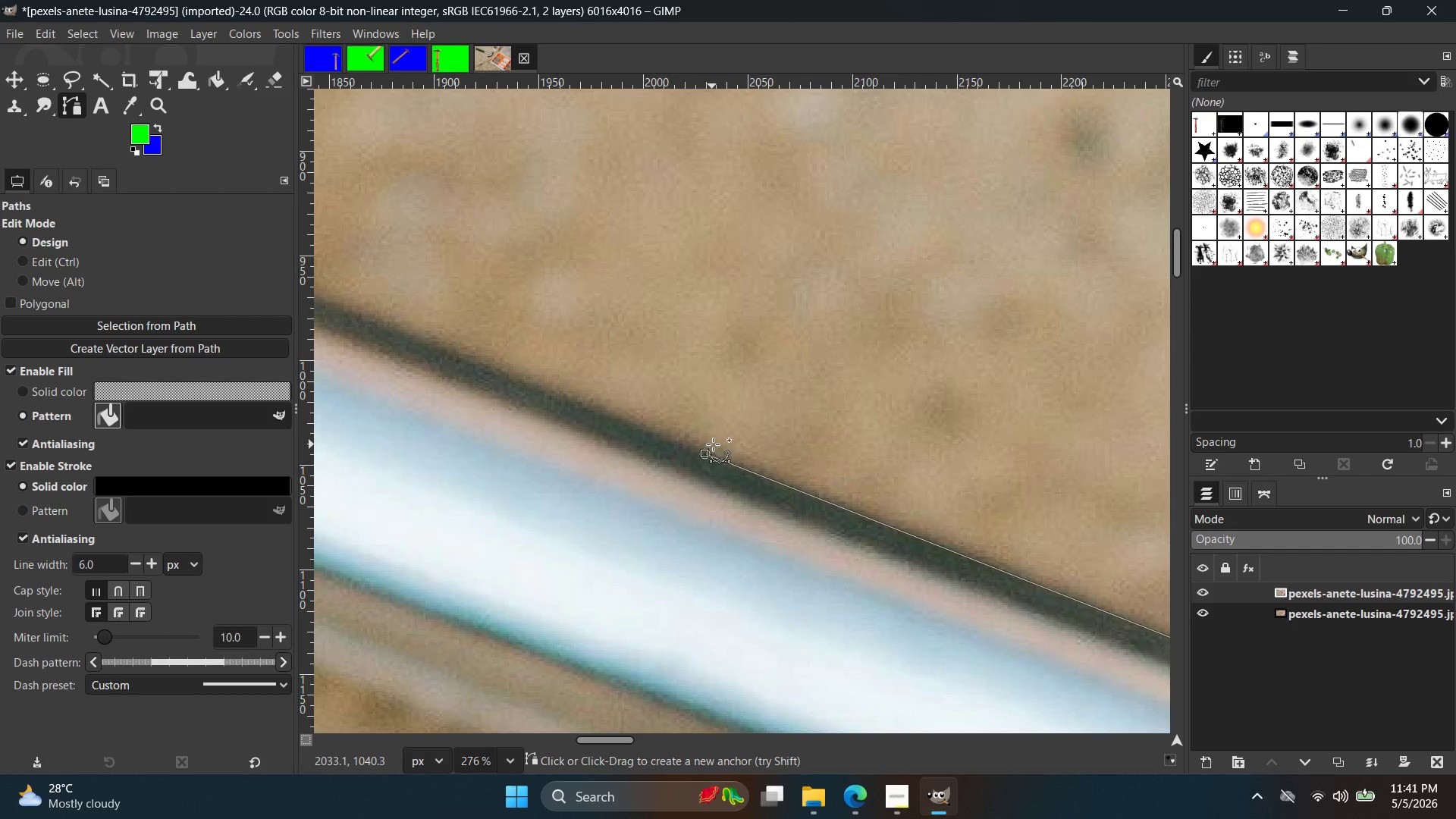 
key(Control+ControlLeft)
 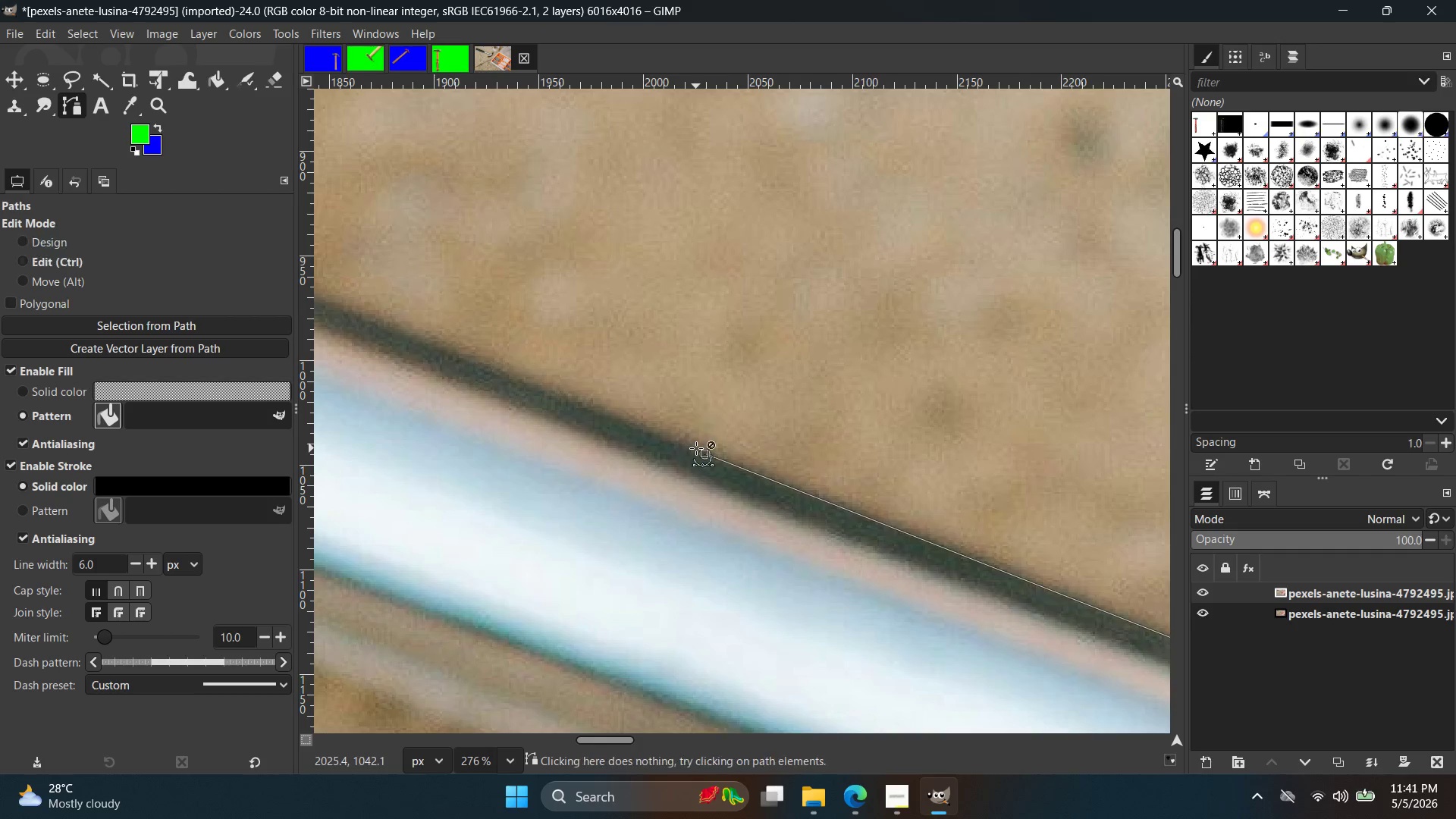 
key(Control+Z)
 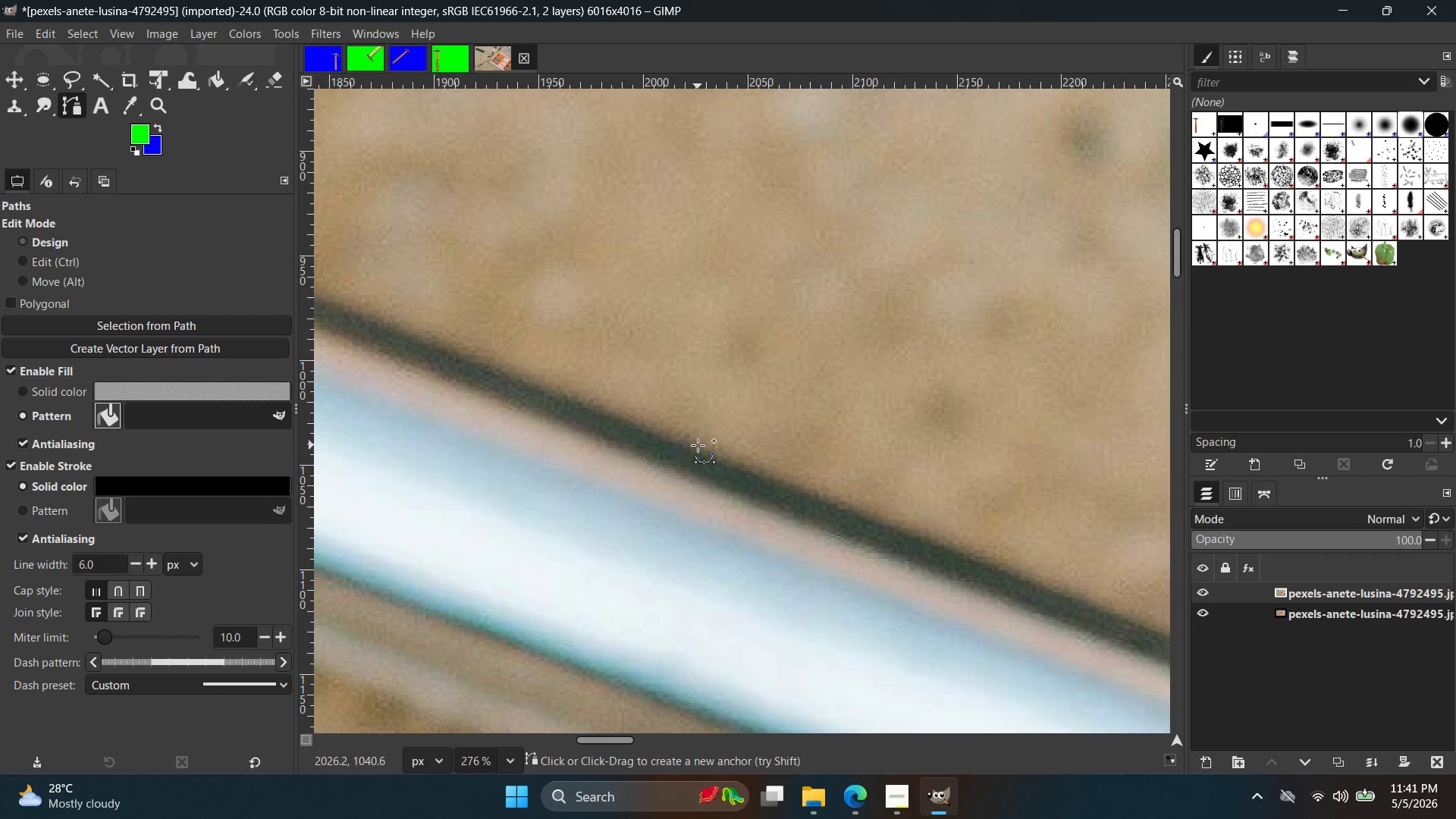 
left_click([698, 445])
 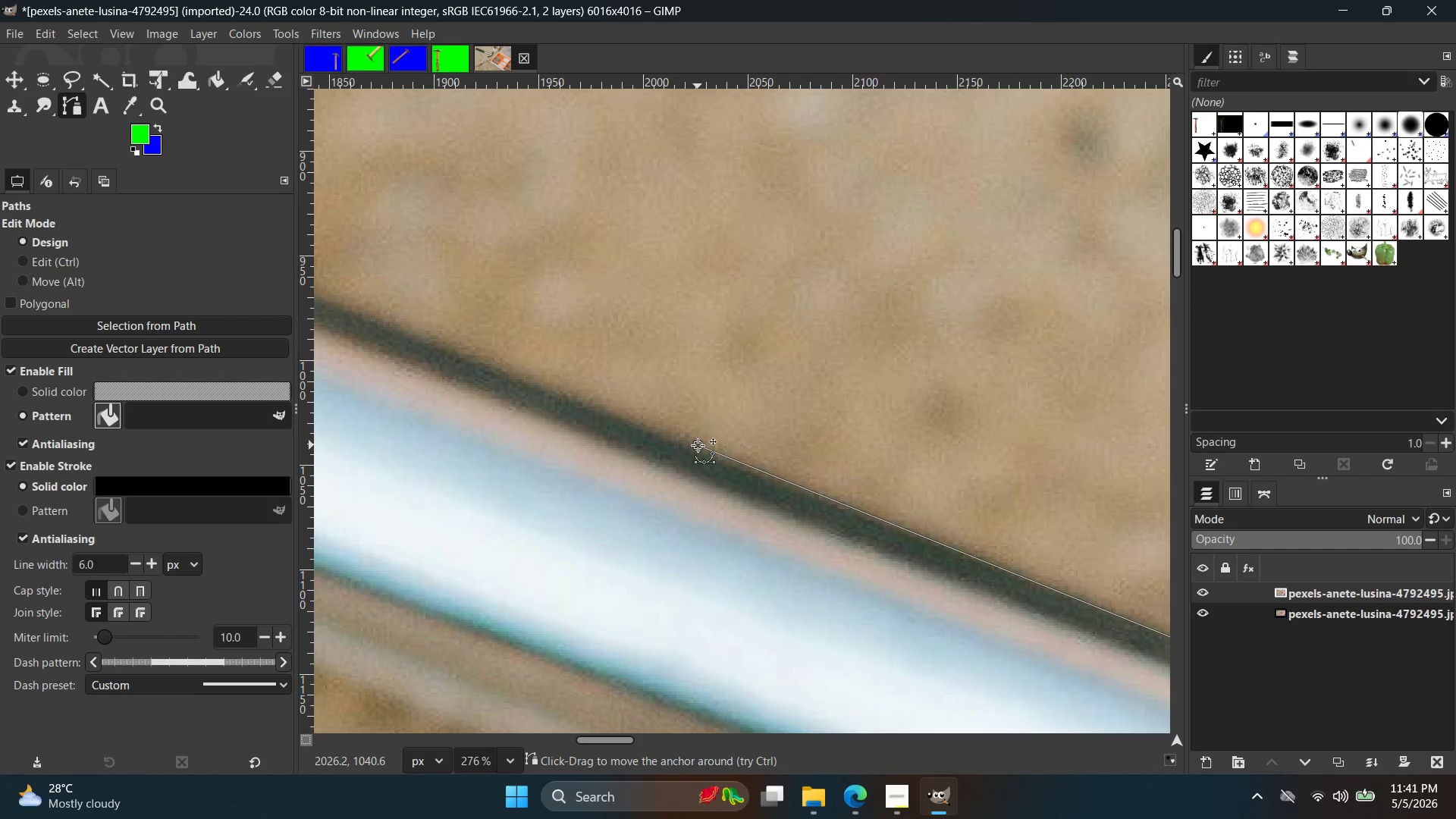 
key(Control+ControlLeft)
 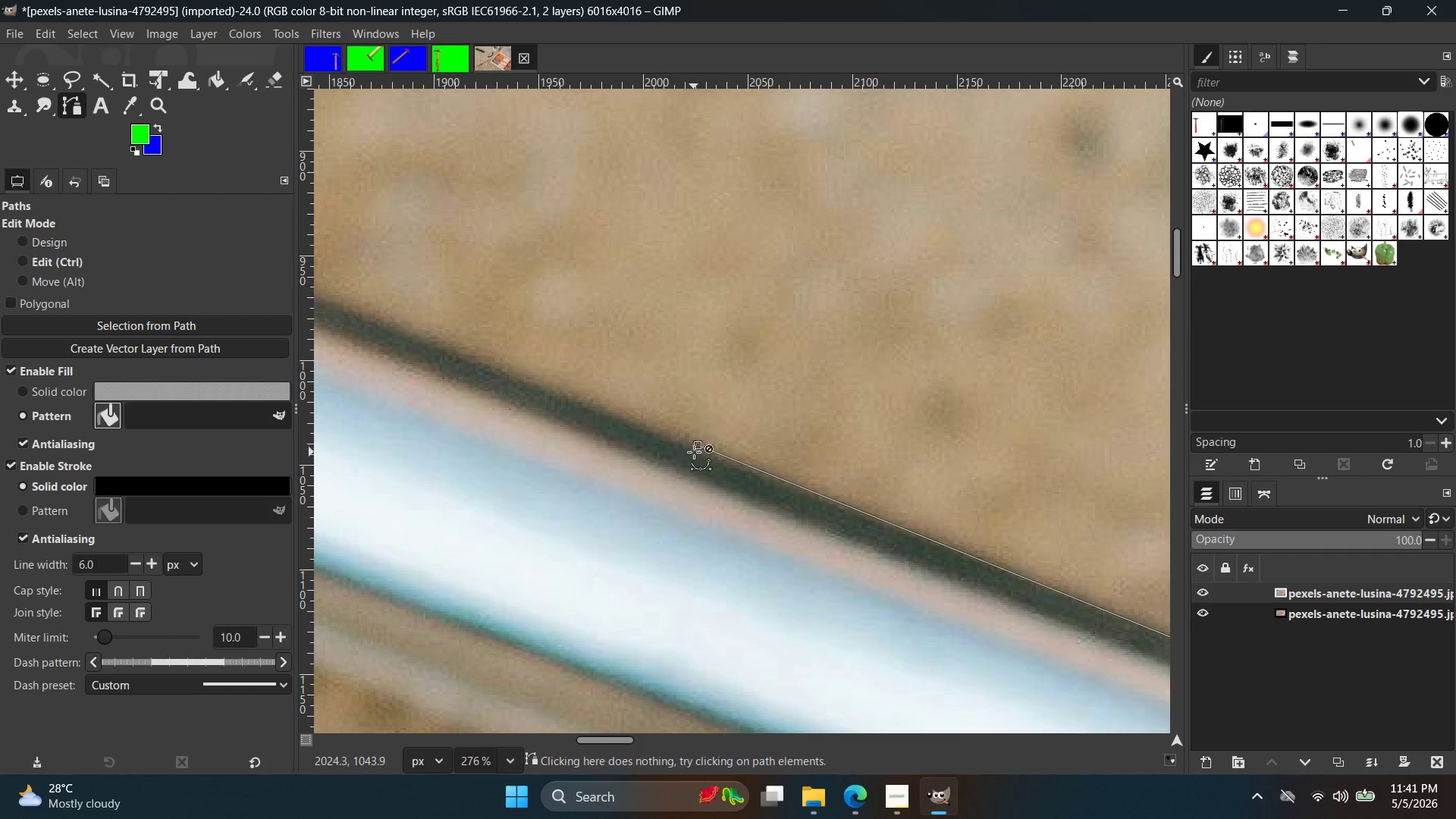 
key(Control+Z)
 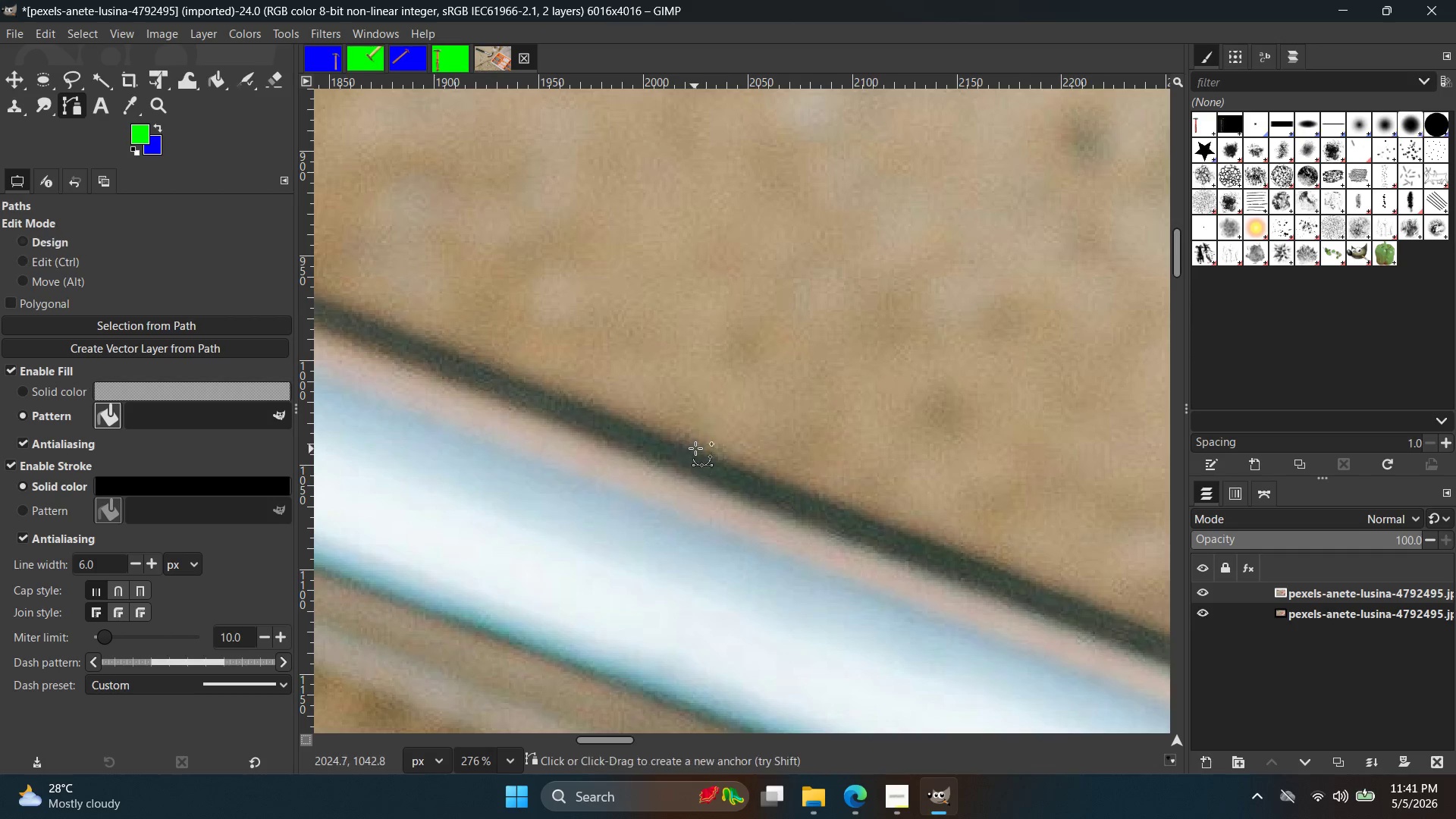 
left_click([697, 447])
 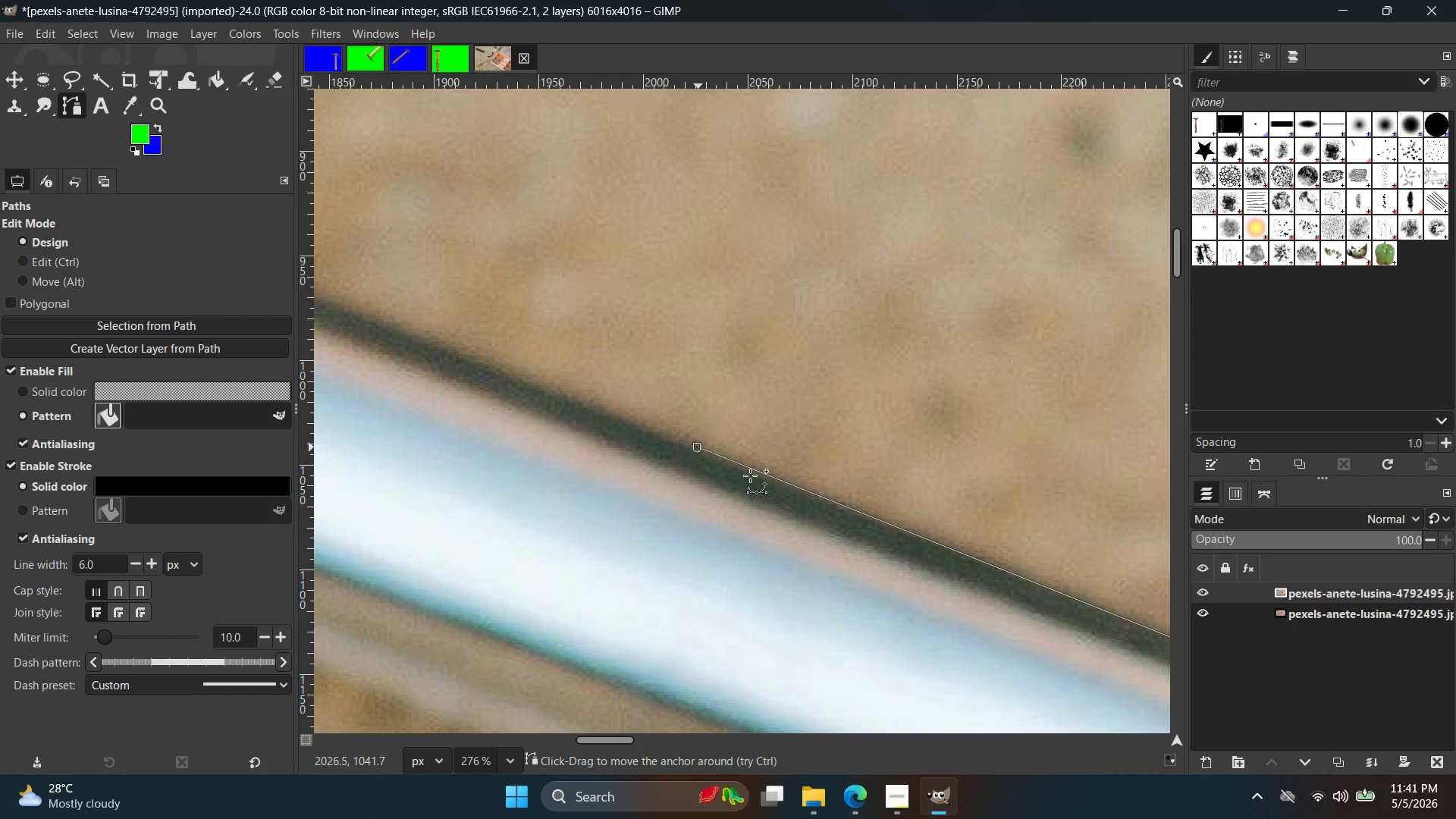 
hold_key(key=Space, duration=0.39)
 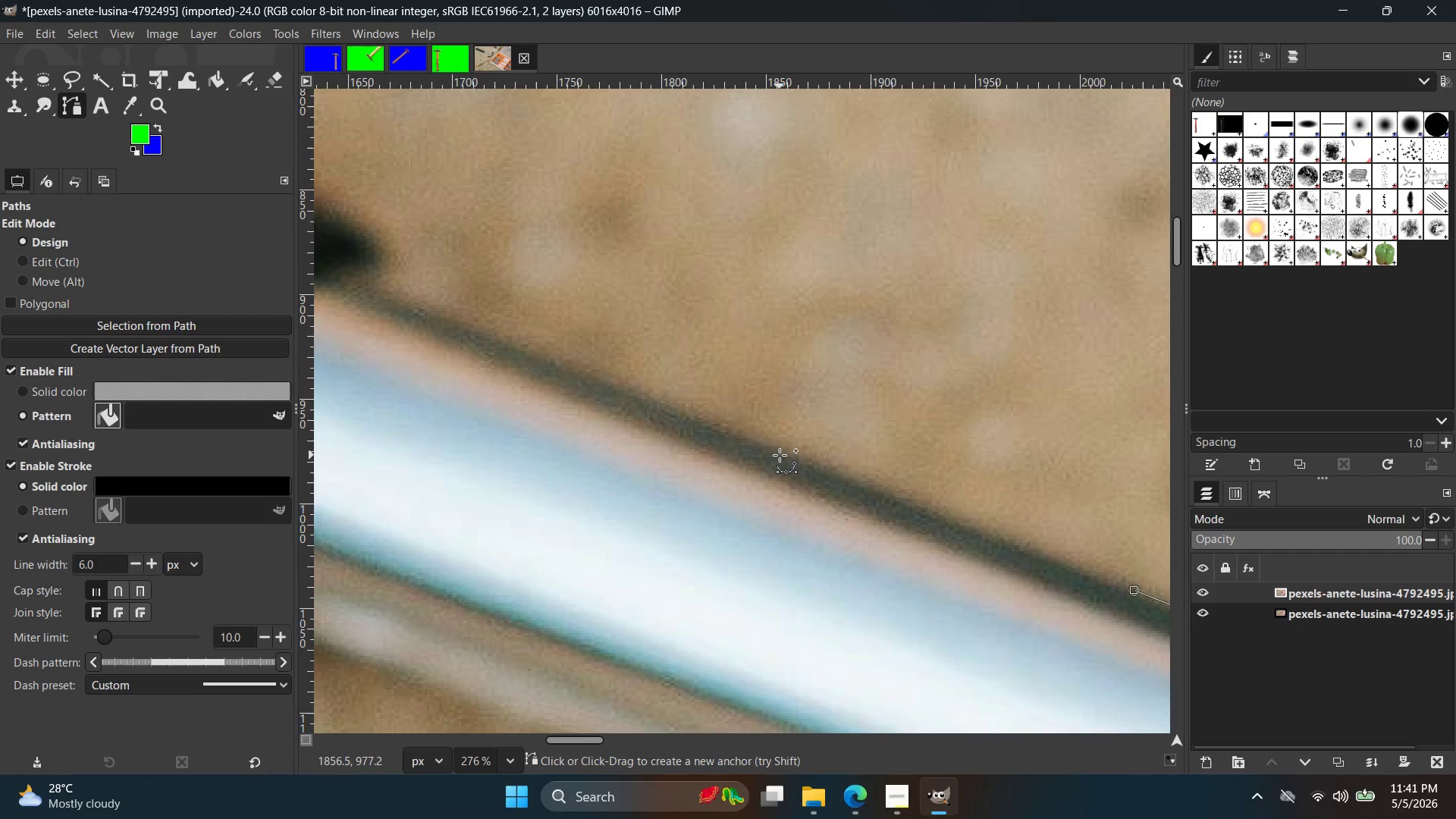 
left_click([780, 453])
 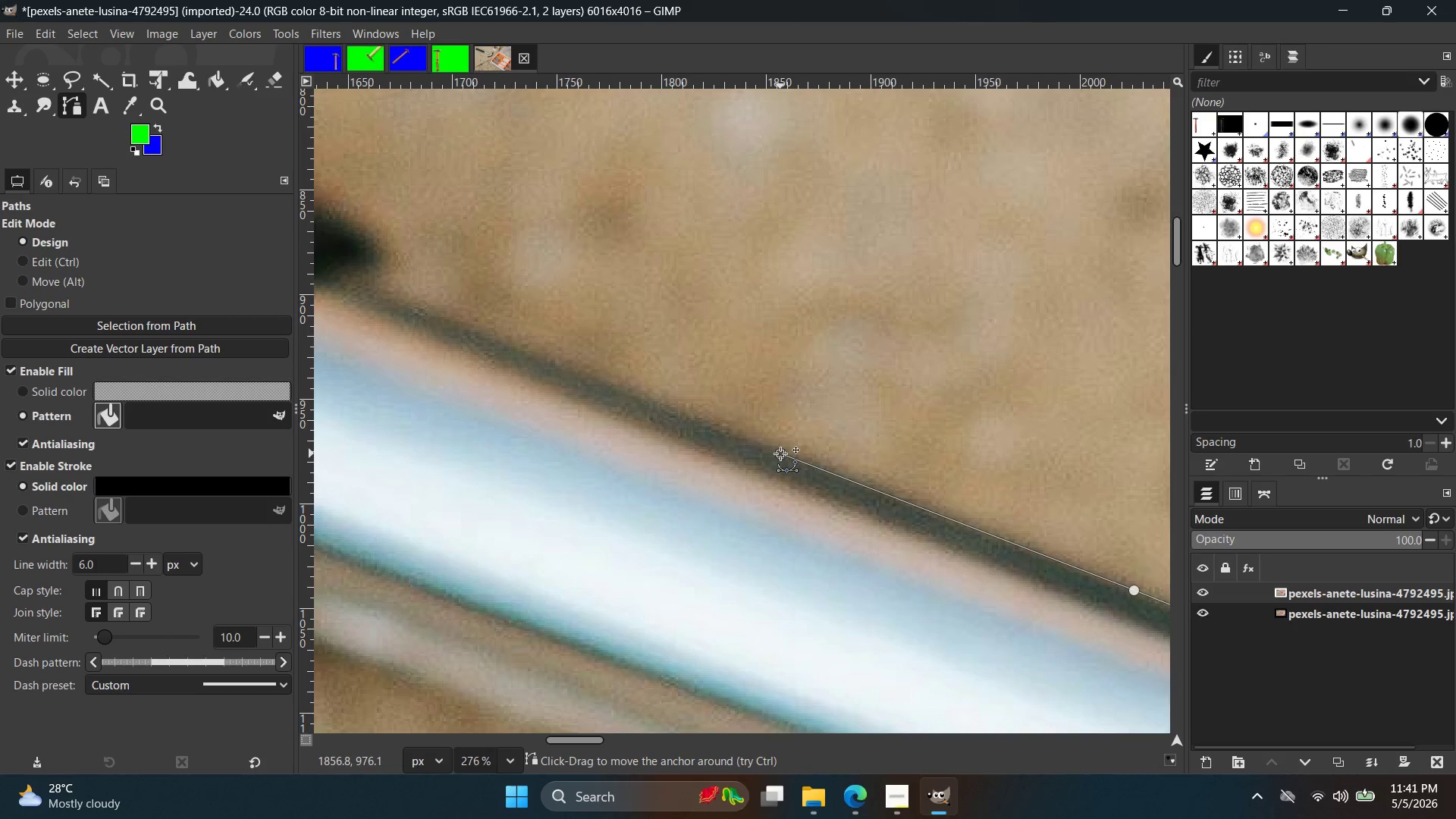 
hold_key(key=Space, duration=0.5)
 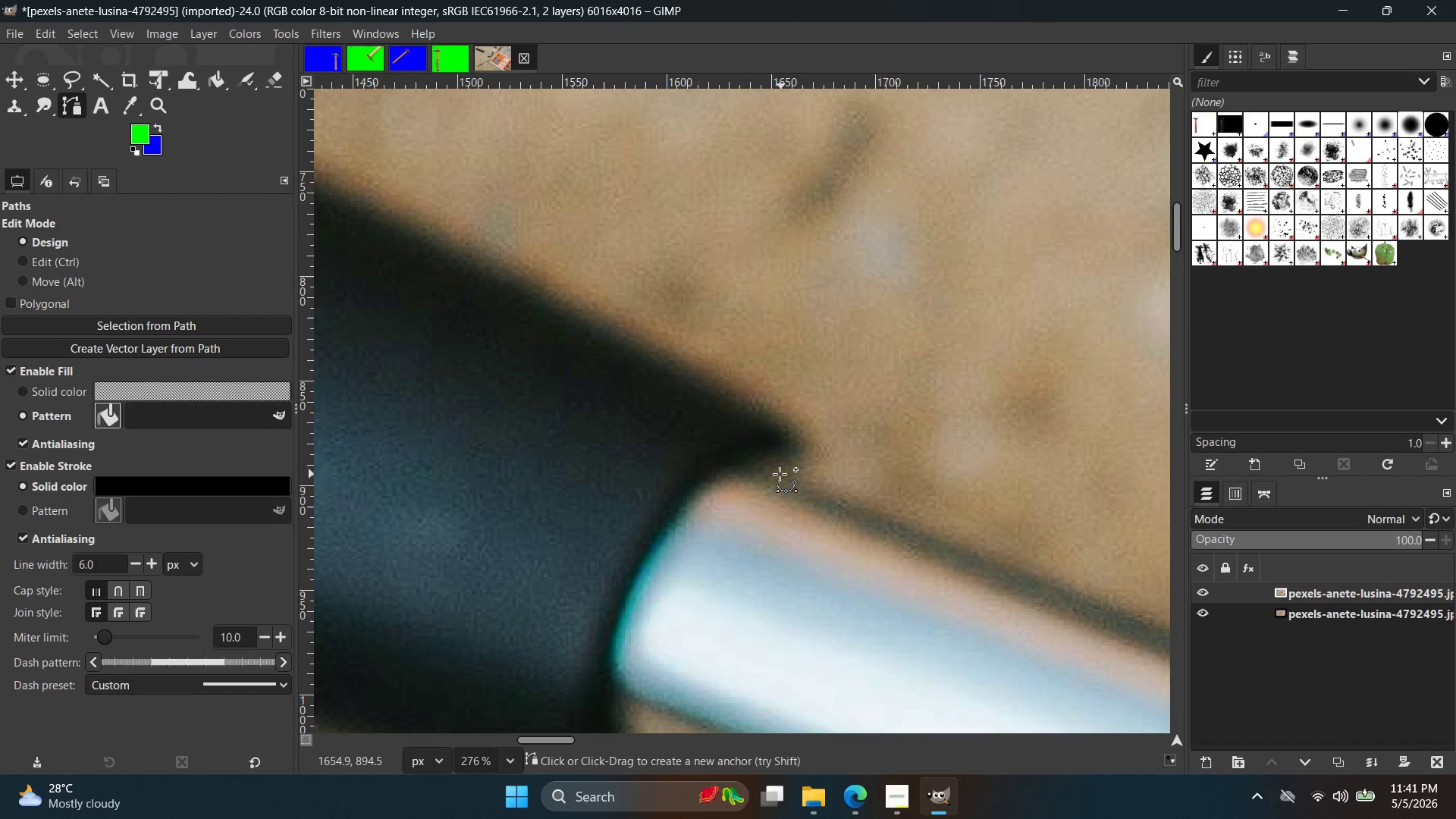 
left_click([778, 474])
 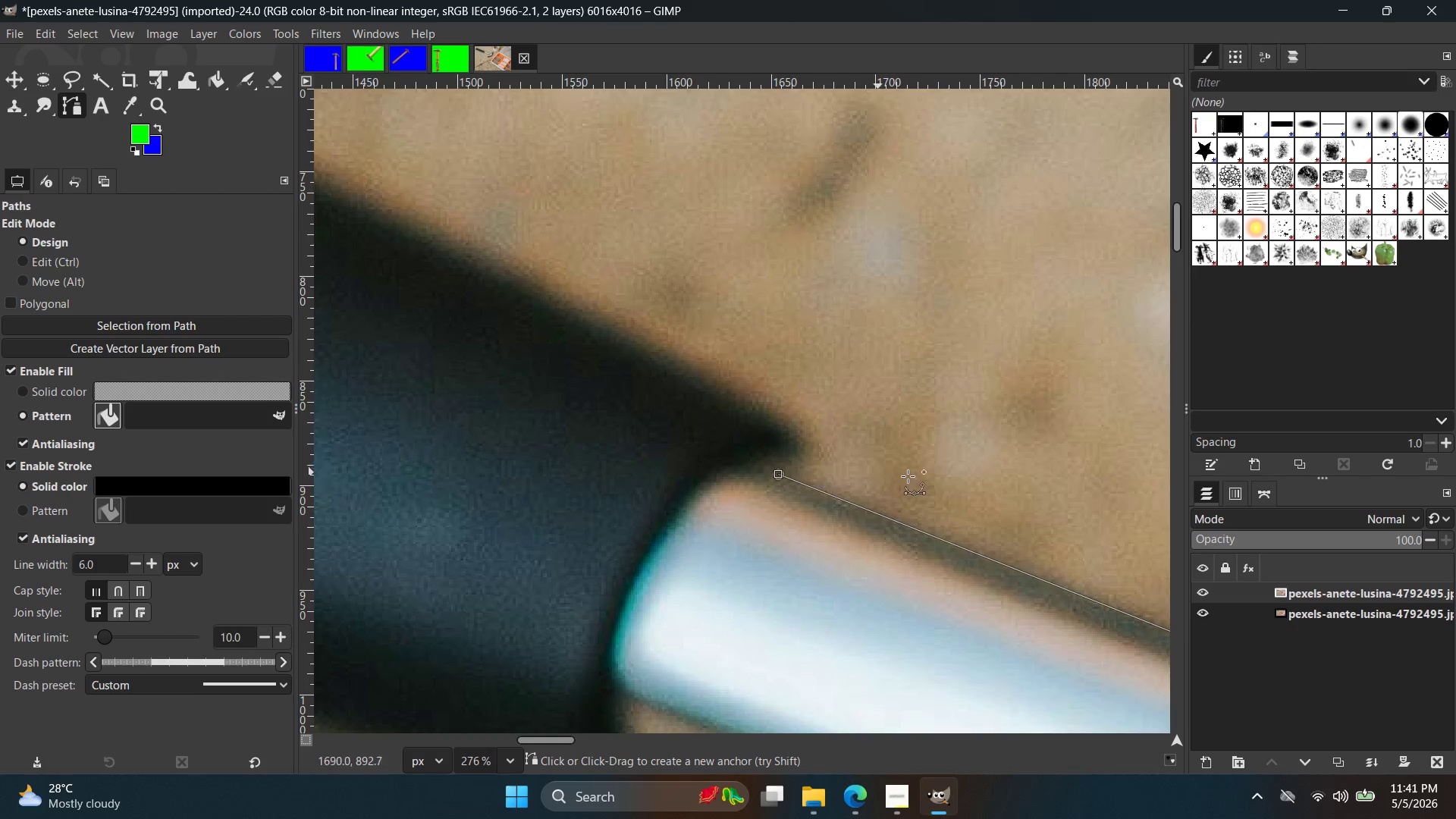 
hold_key(key=ControlLeft, duration=1.11)
 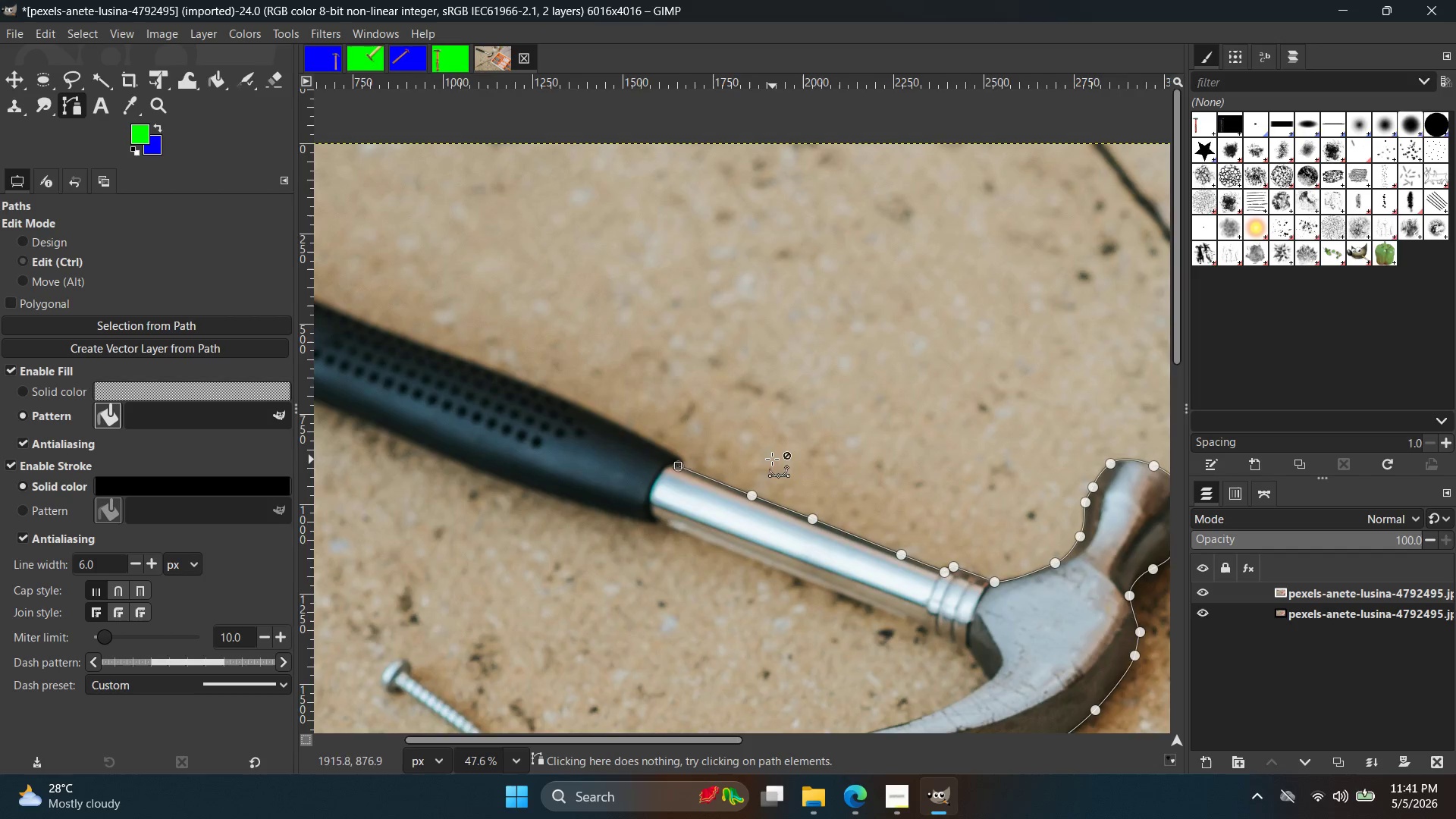 
hold_key(key=Space, duration=0.42)
 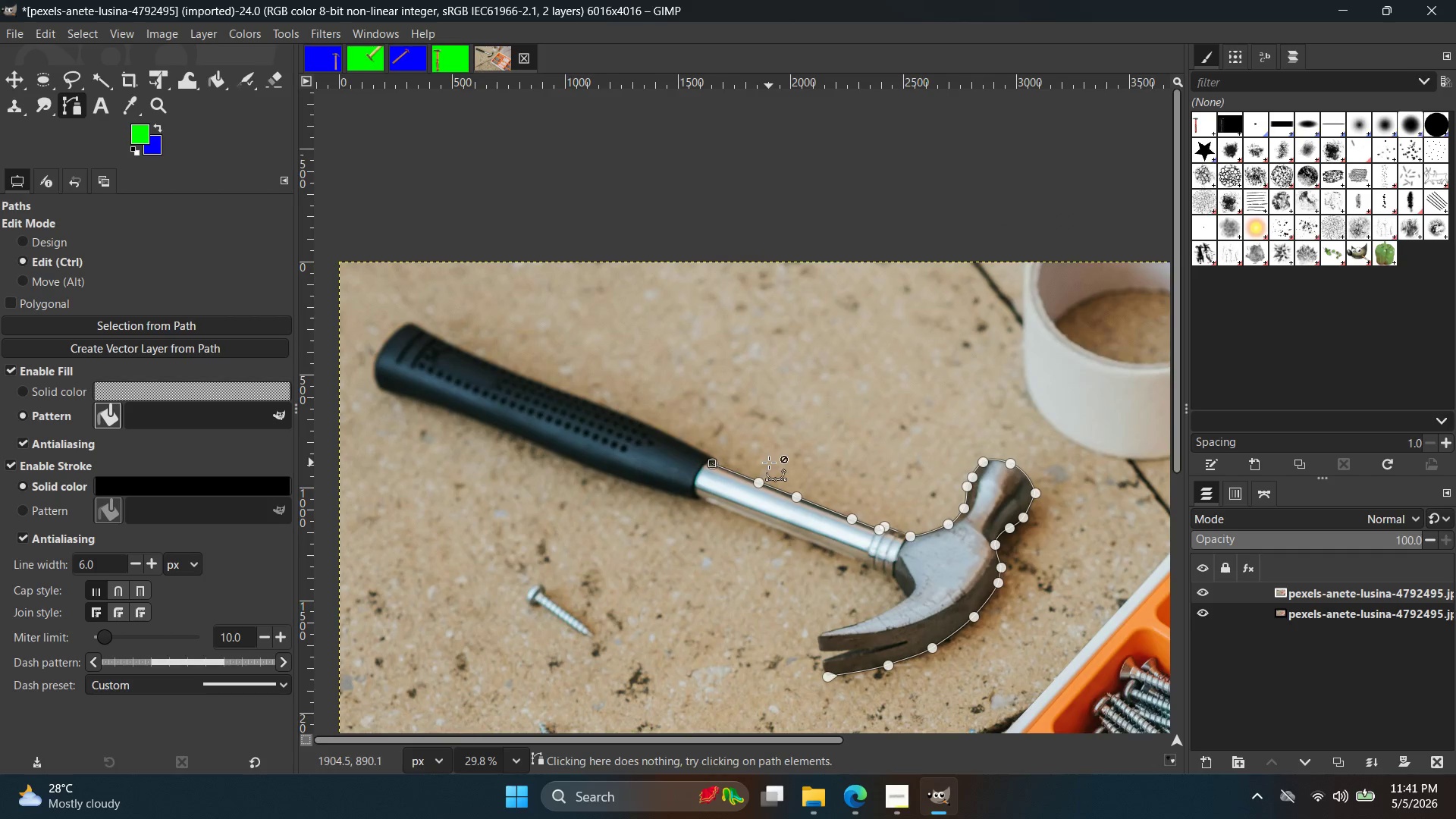 
scroll: coordinate [921, 482], scroll_direction: down, amount: 19.0
 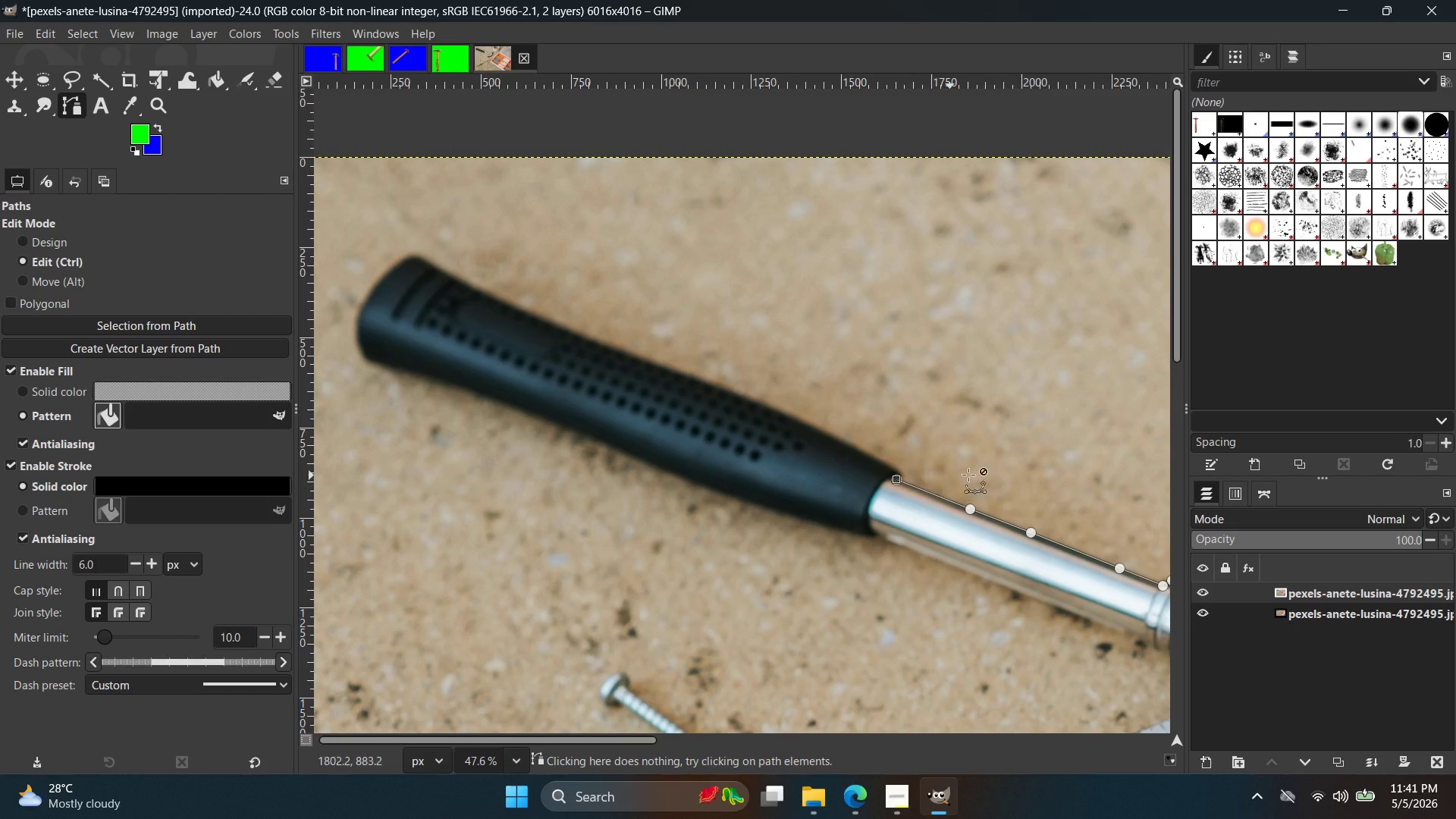 
hold_key(key=ControlLeft, duration=0.64)
scroll: coordinate [769, 462], scroll_direction: down, amount: 5.0
 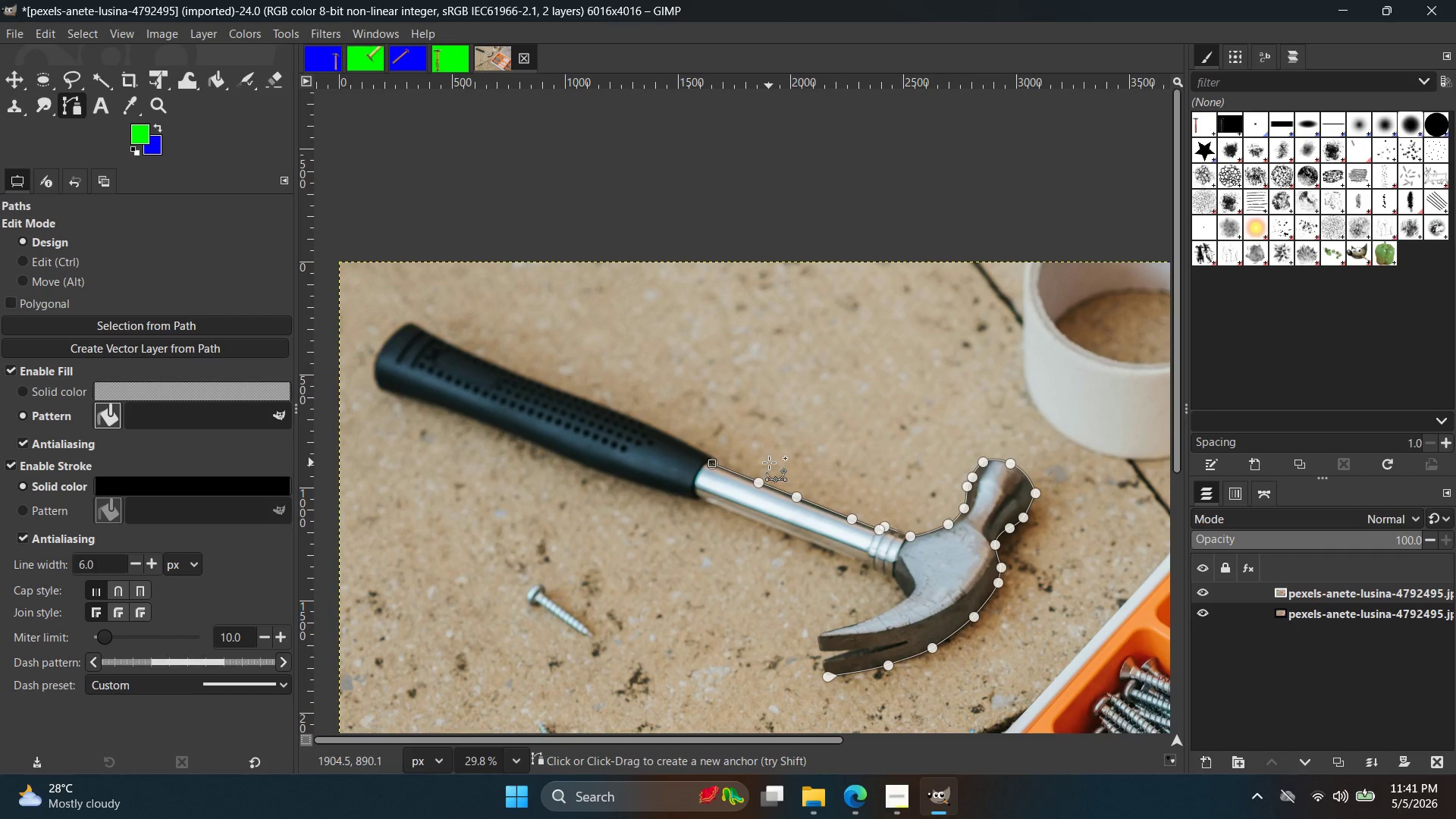 
wait(32.86)
 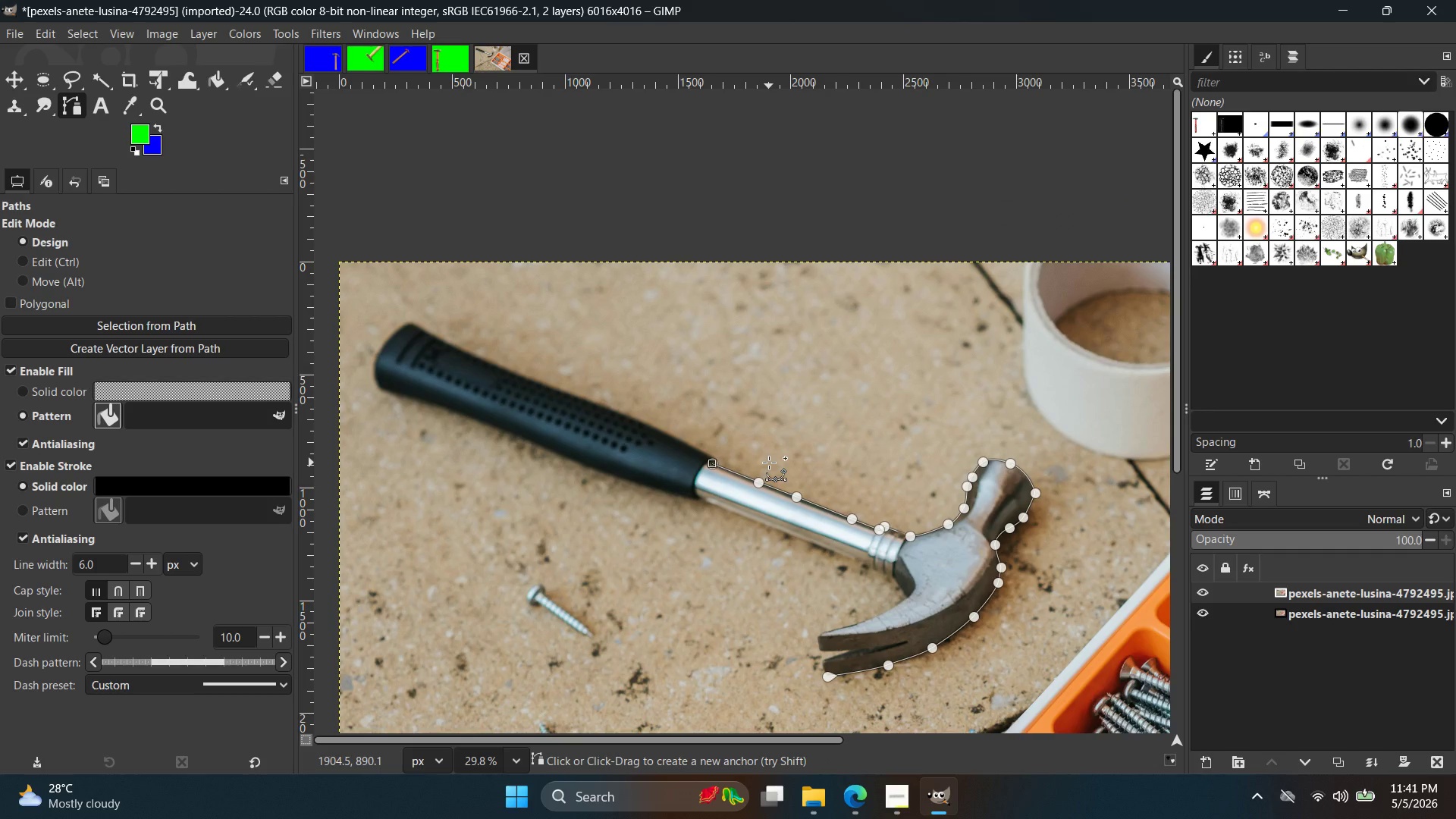 
hold_key(key=ControlLeft, duration=1.64)
scroll: coordinate [626, 445], scroll_direction: up, amount: 27.0
 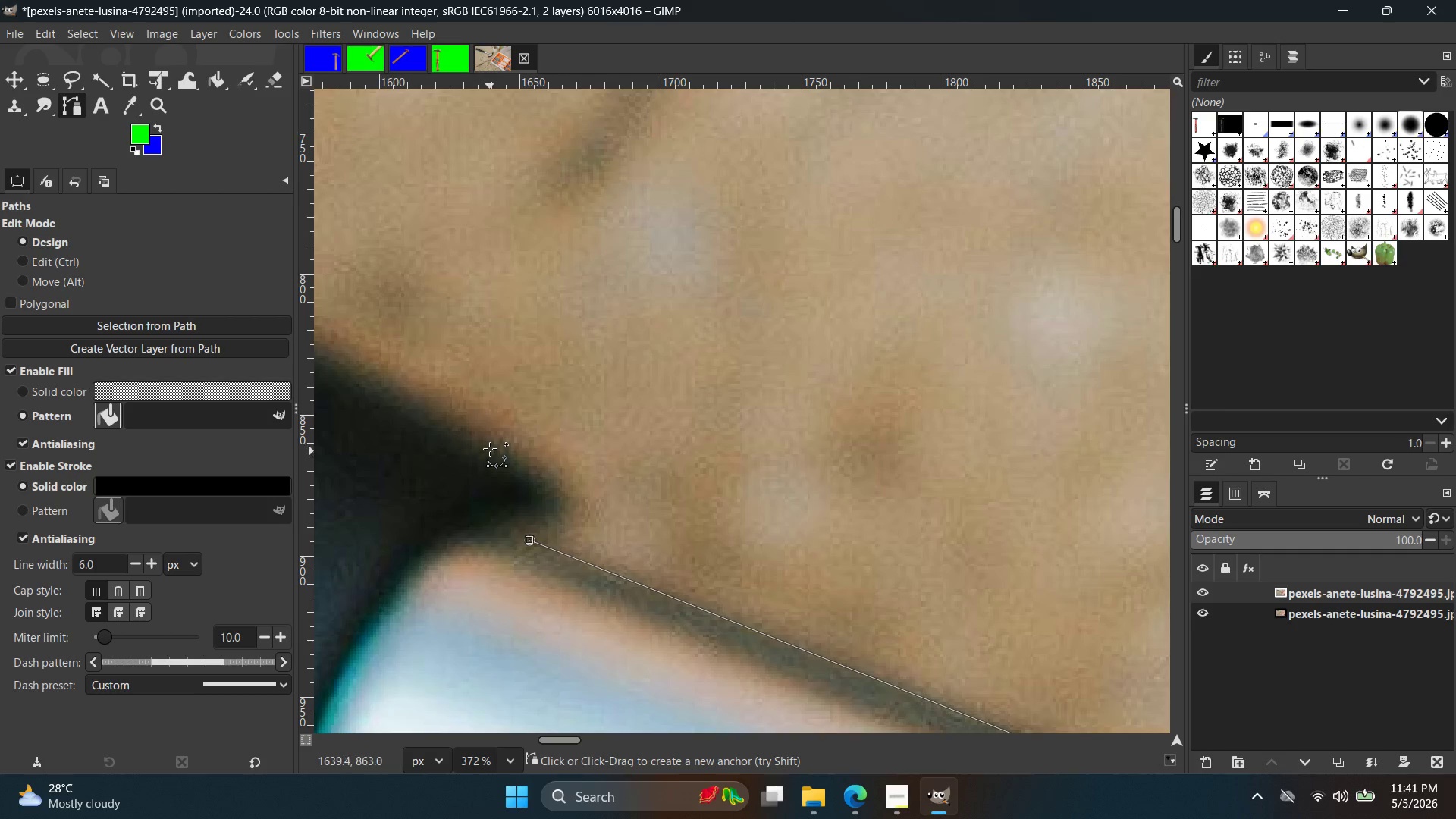 
left_click_drag(start_coordinate=[488, 445], to_coordinate=[351, 391])
 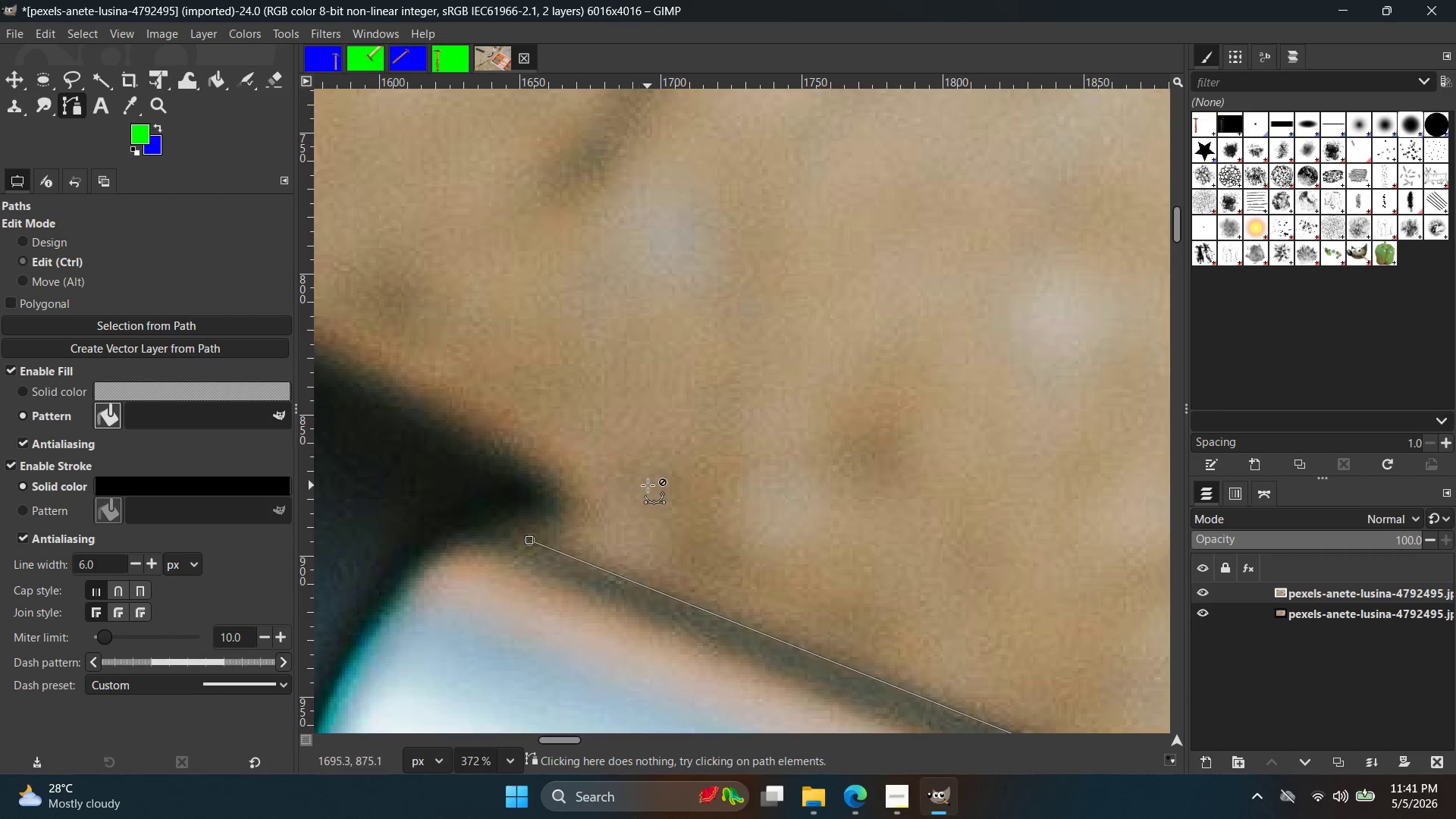 
key(Control+ControlLeft)
 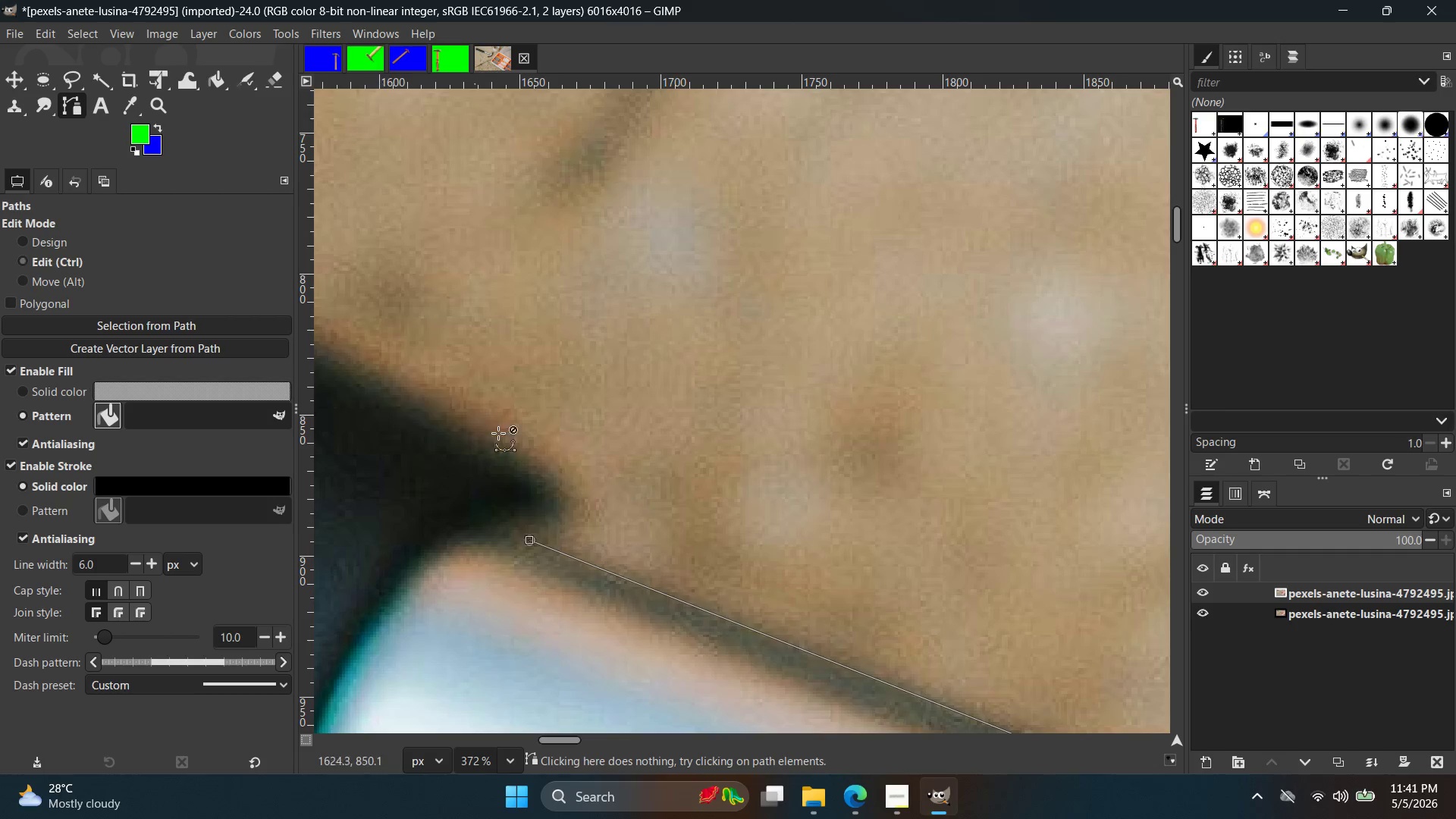 
key(Control+Z)
 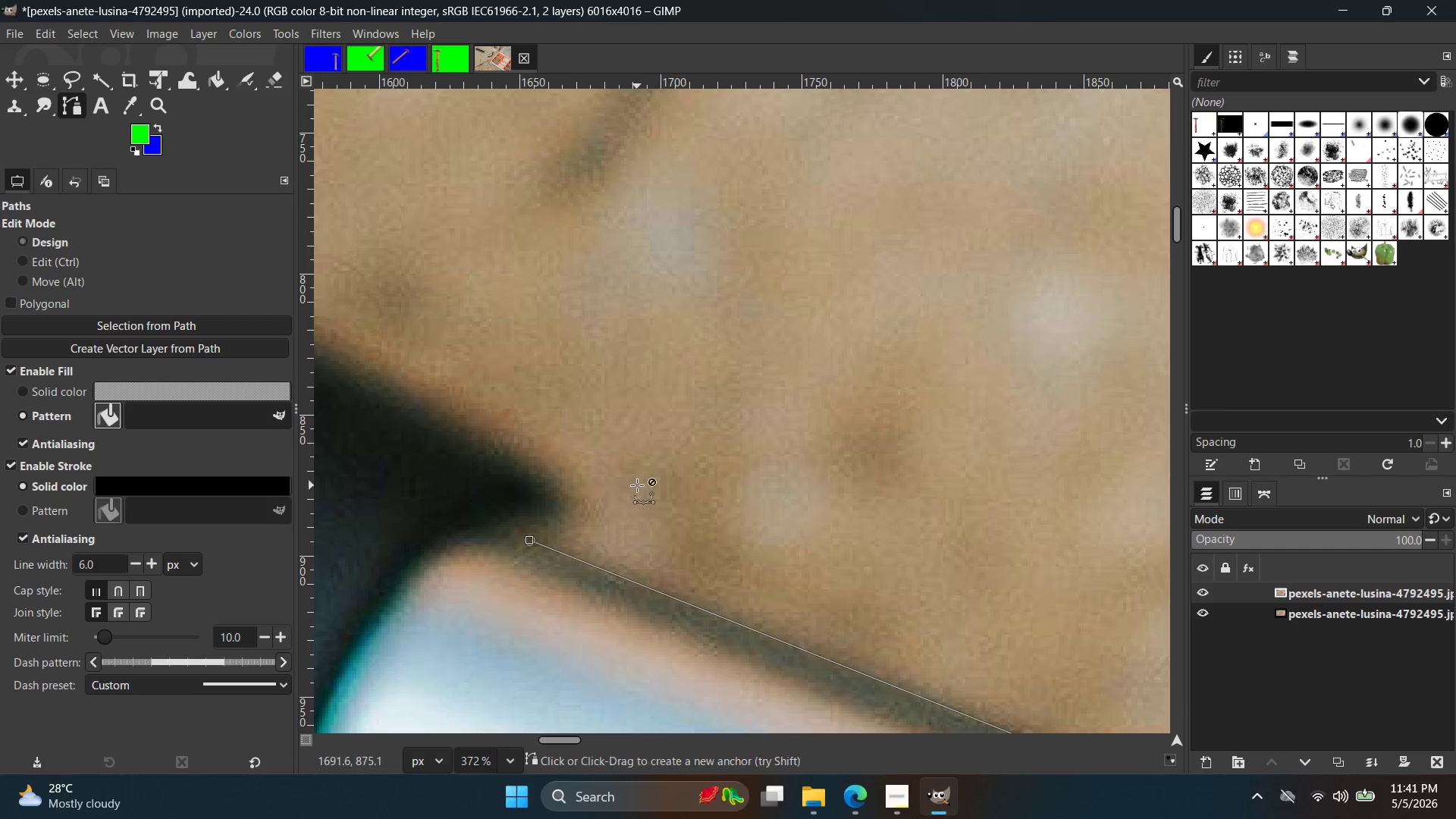 
hold_key(key=ControlLeft, duration=0.42)
scroll: coordinate [652, 485], scroll_direction: up, amount: 3.0
 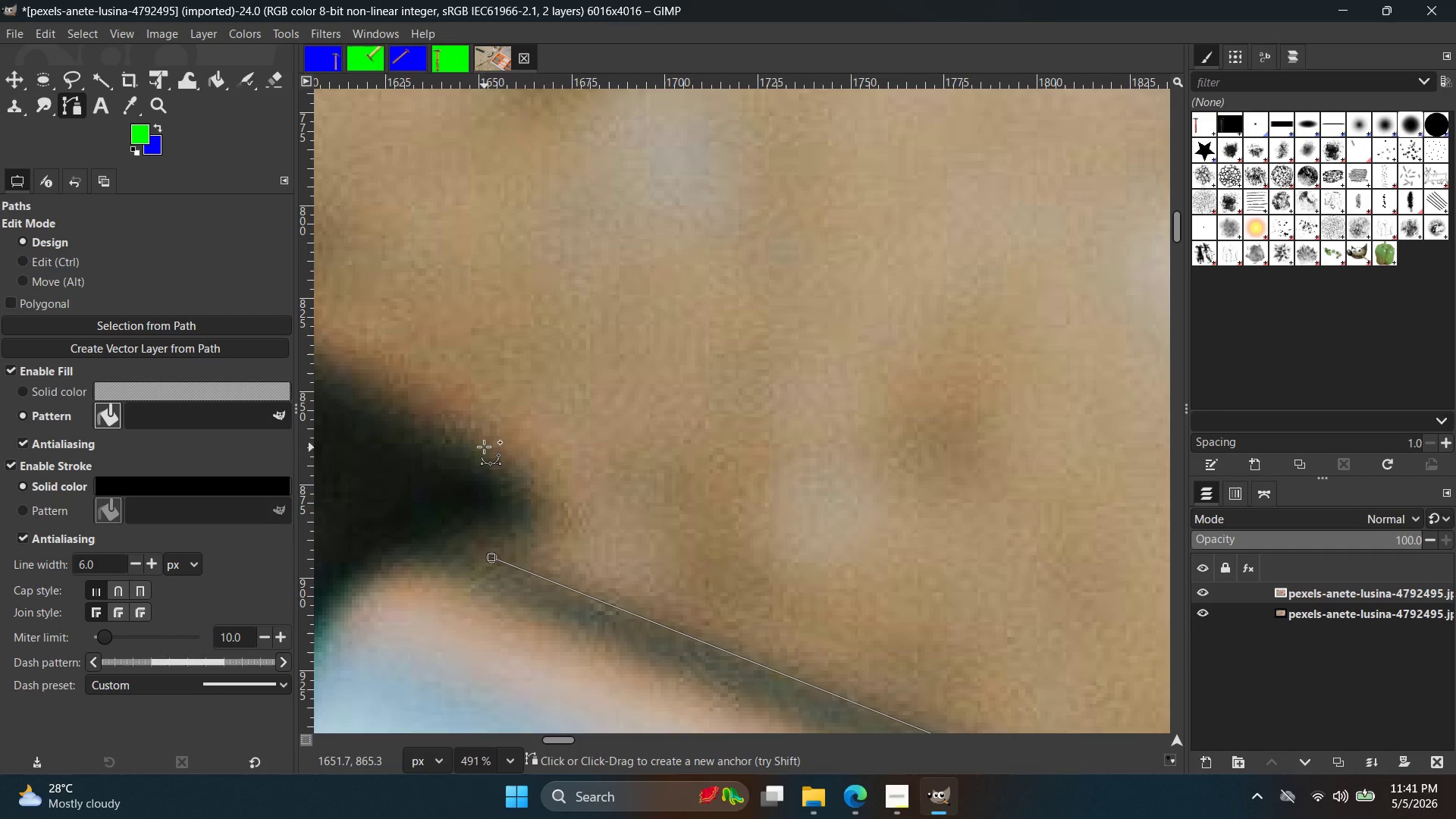 
left_click_drag(start_coordinate=[422, 434], to_coordinate=[384, 376])
 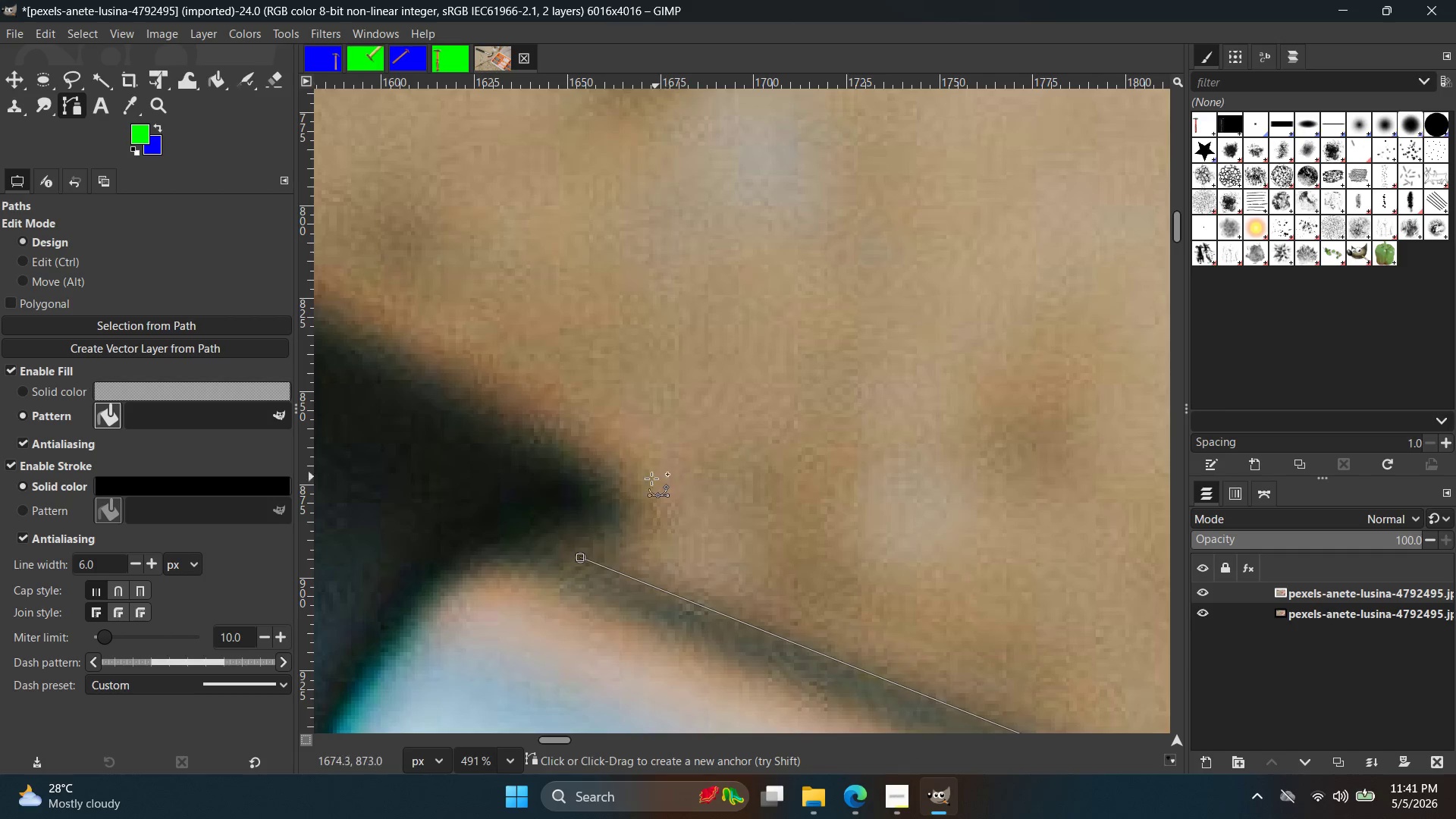 
key(Control+ControlLeft)
 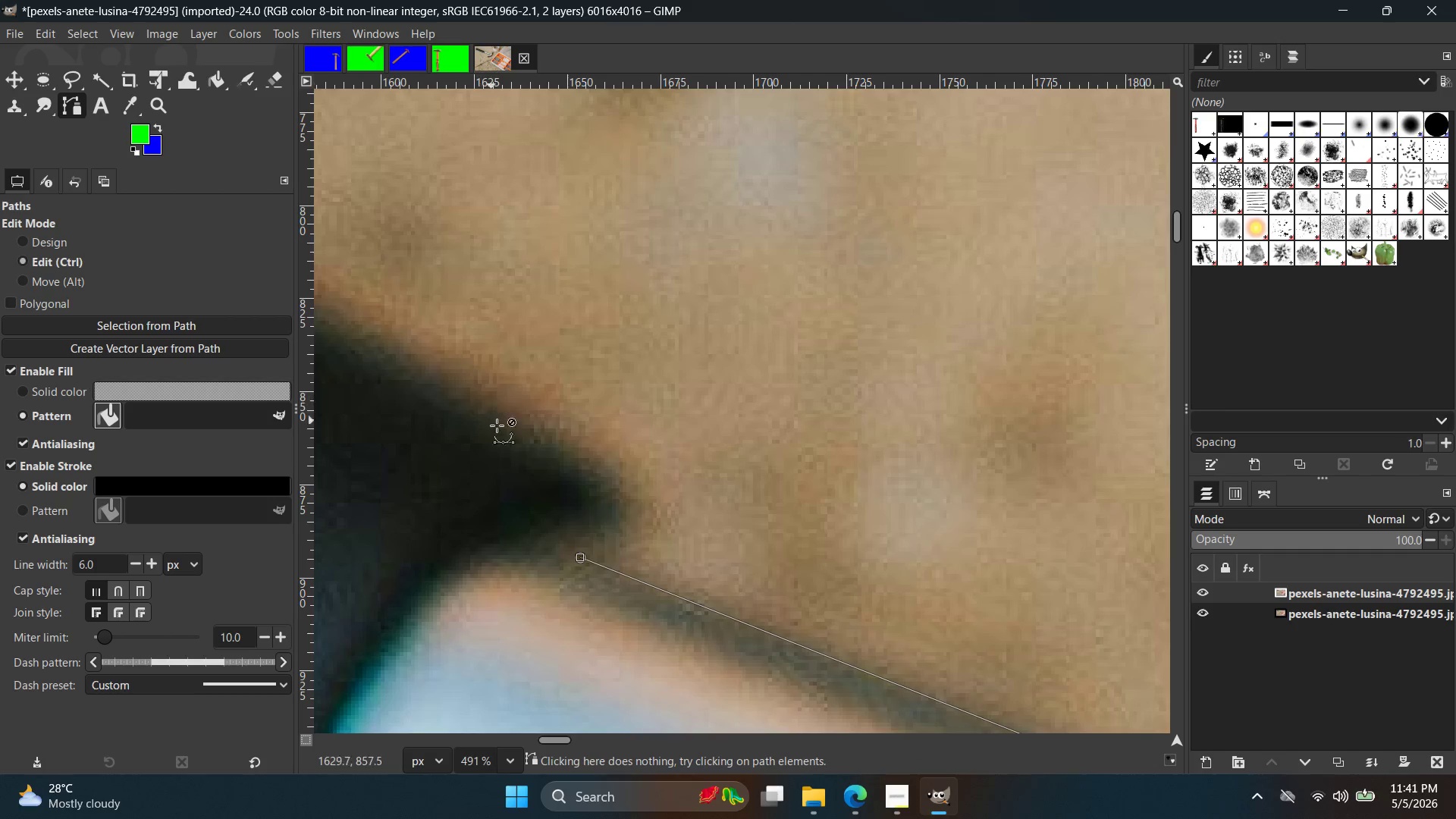 
key(Control+Z)
 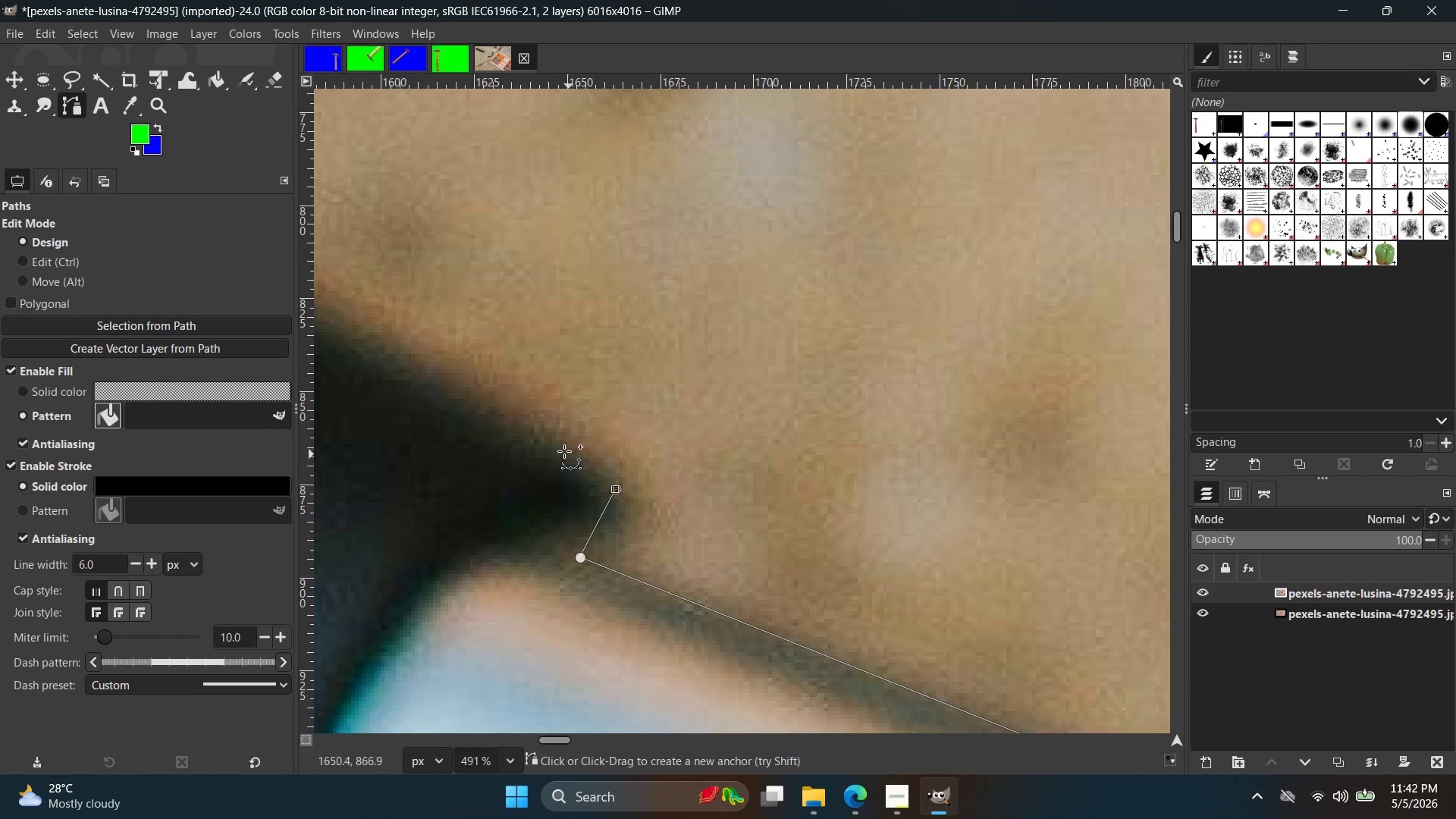 
key(Control+ControlLeft)
 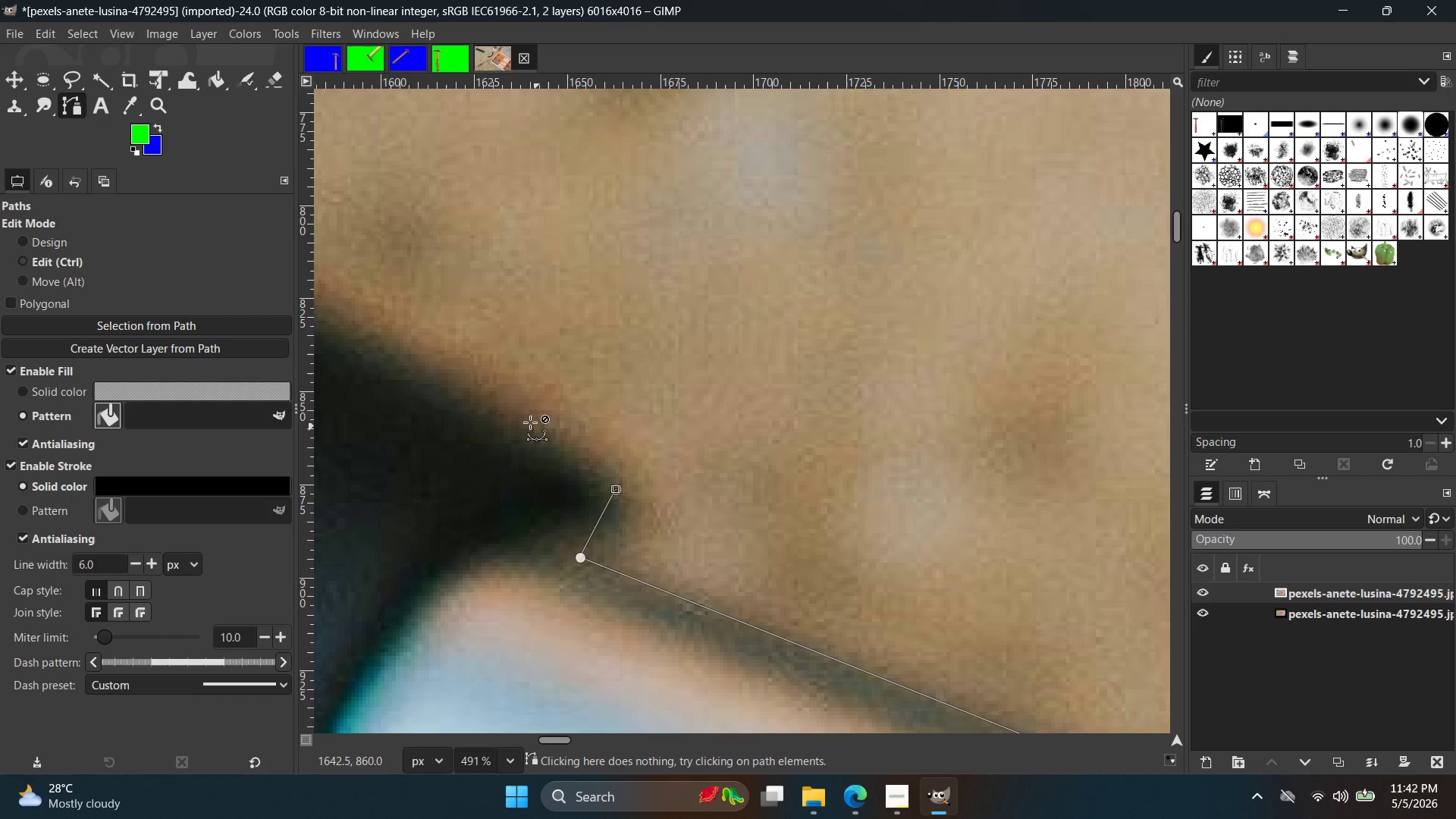 
key(Control+Z)
 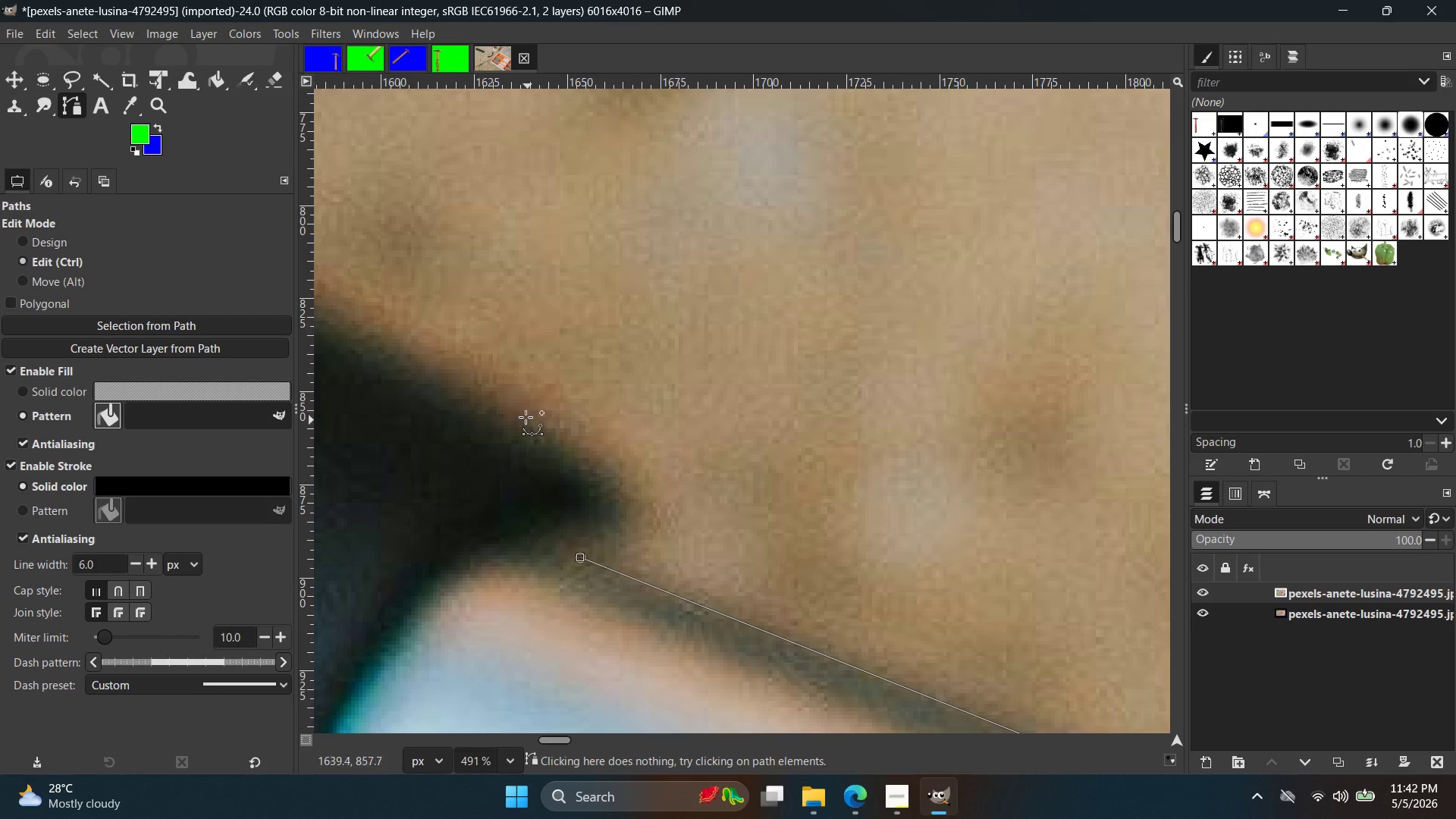 
left_click_drag(start_coordinate=[516, 410], to_coordinate=[335, 328])
 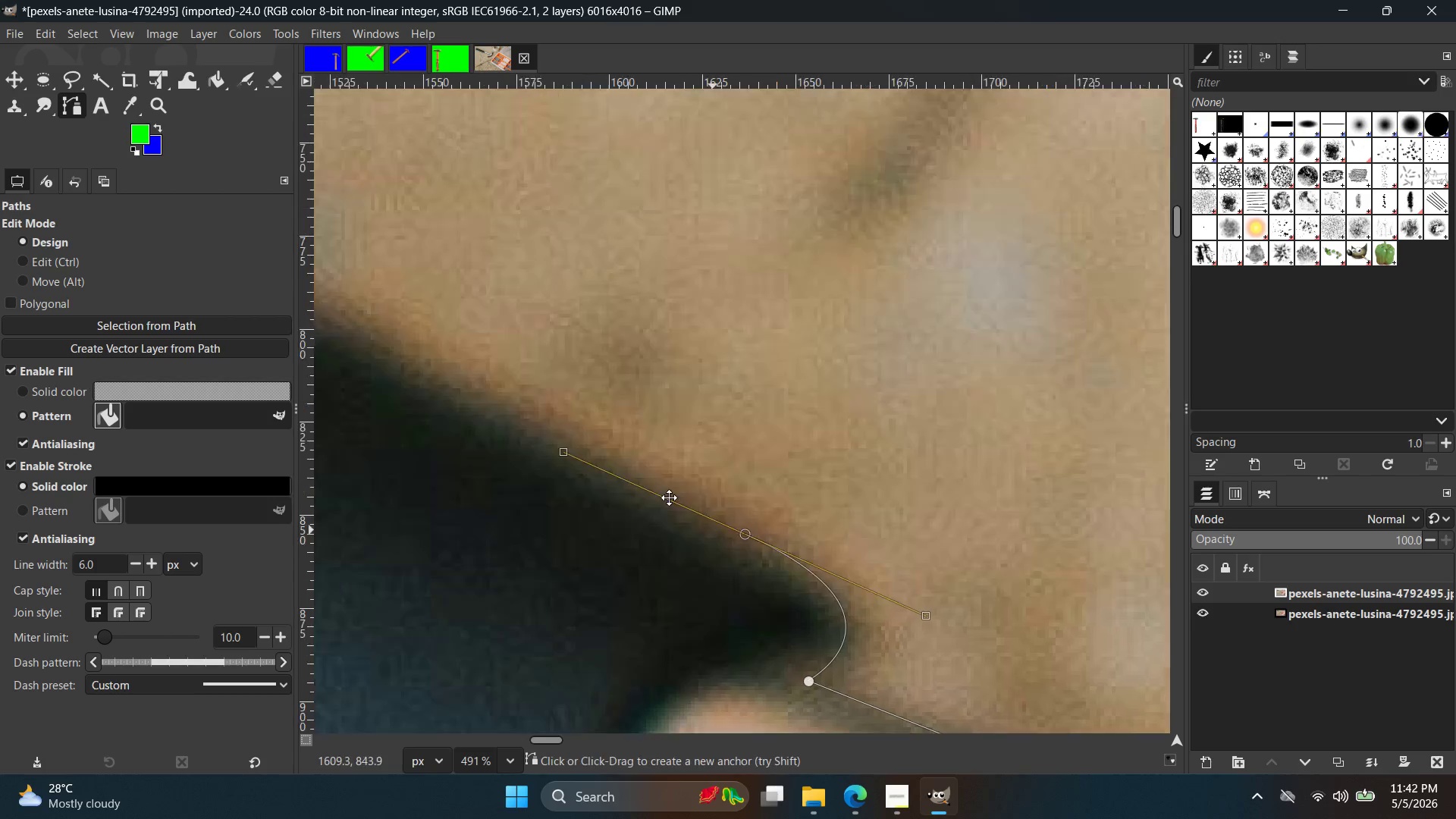 
hold_key(key=Space, duration=0.38)
 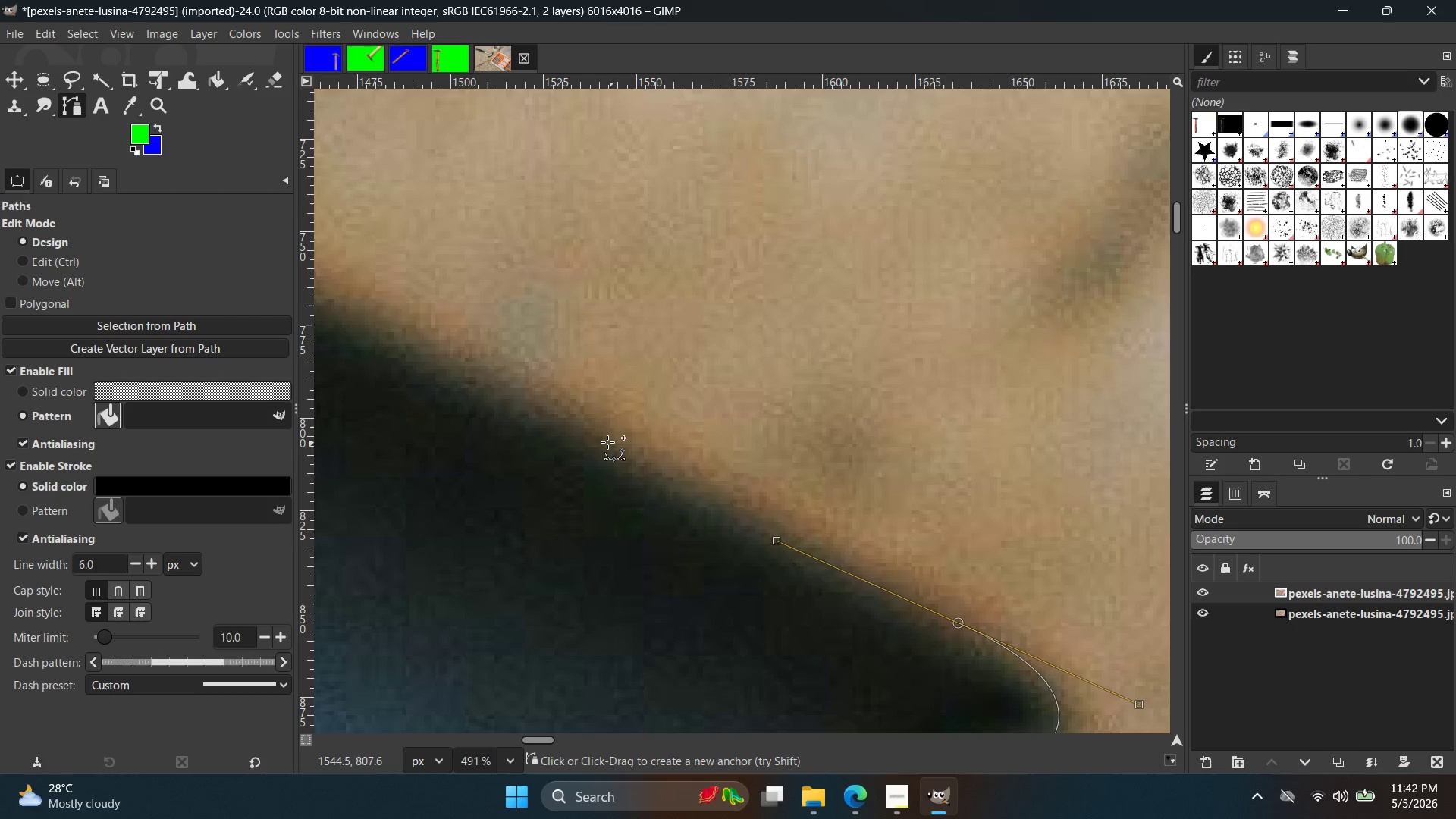 
left_click([607, 441])
 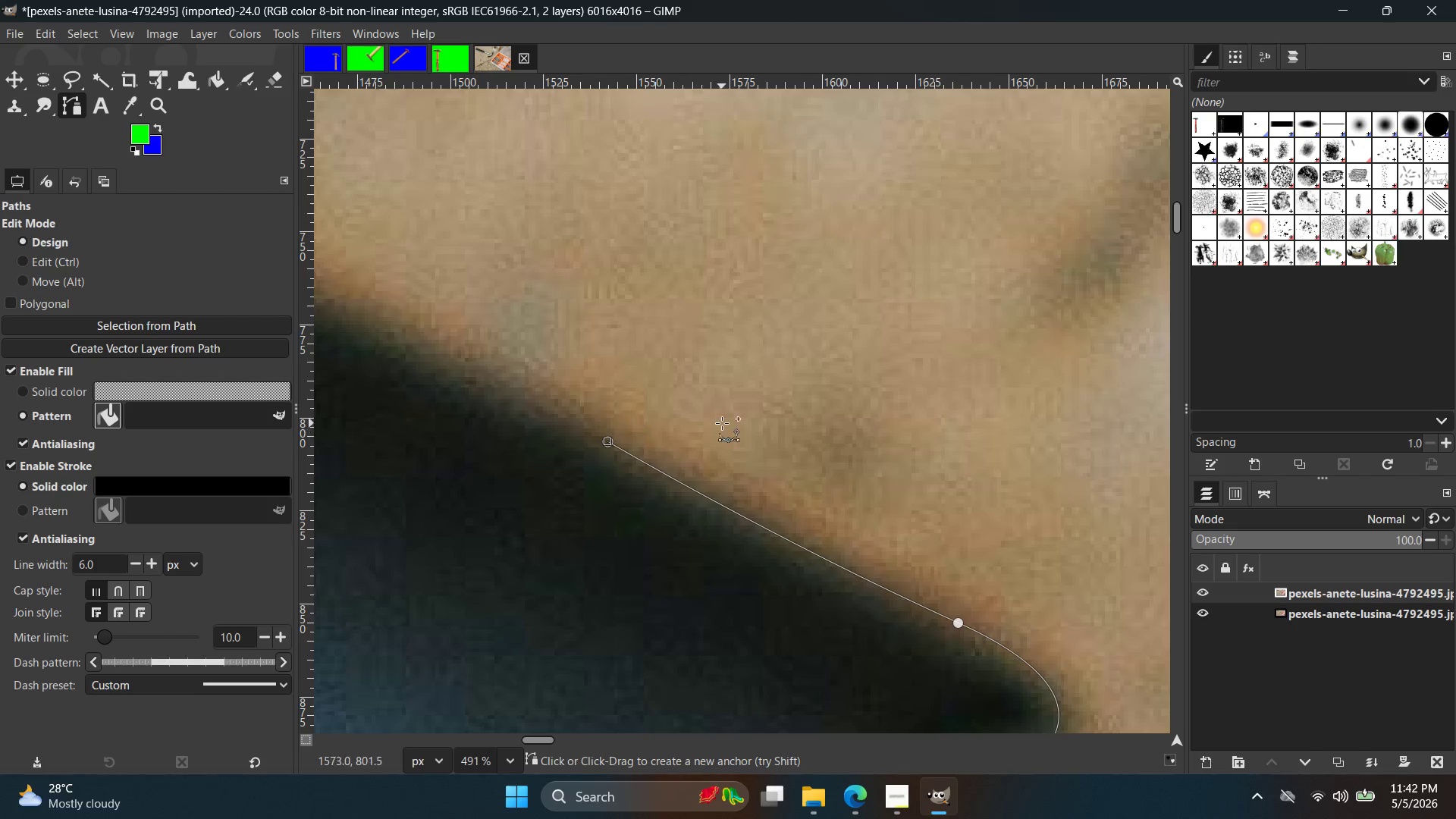 
hold_key(key=ControlLeft, duration=0.38)
 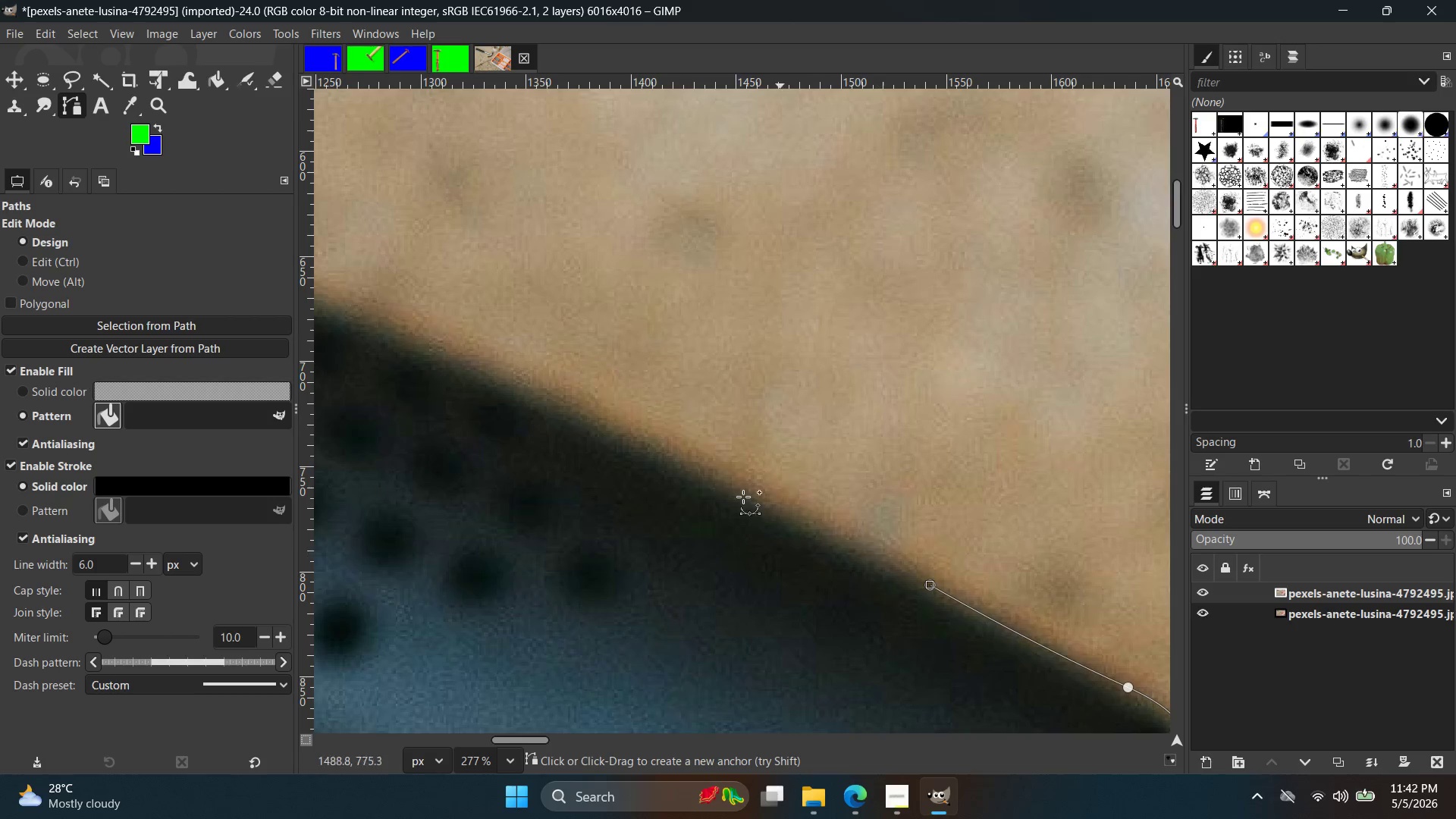 
hold_key(key=Space, duration=0.42)
 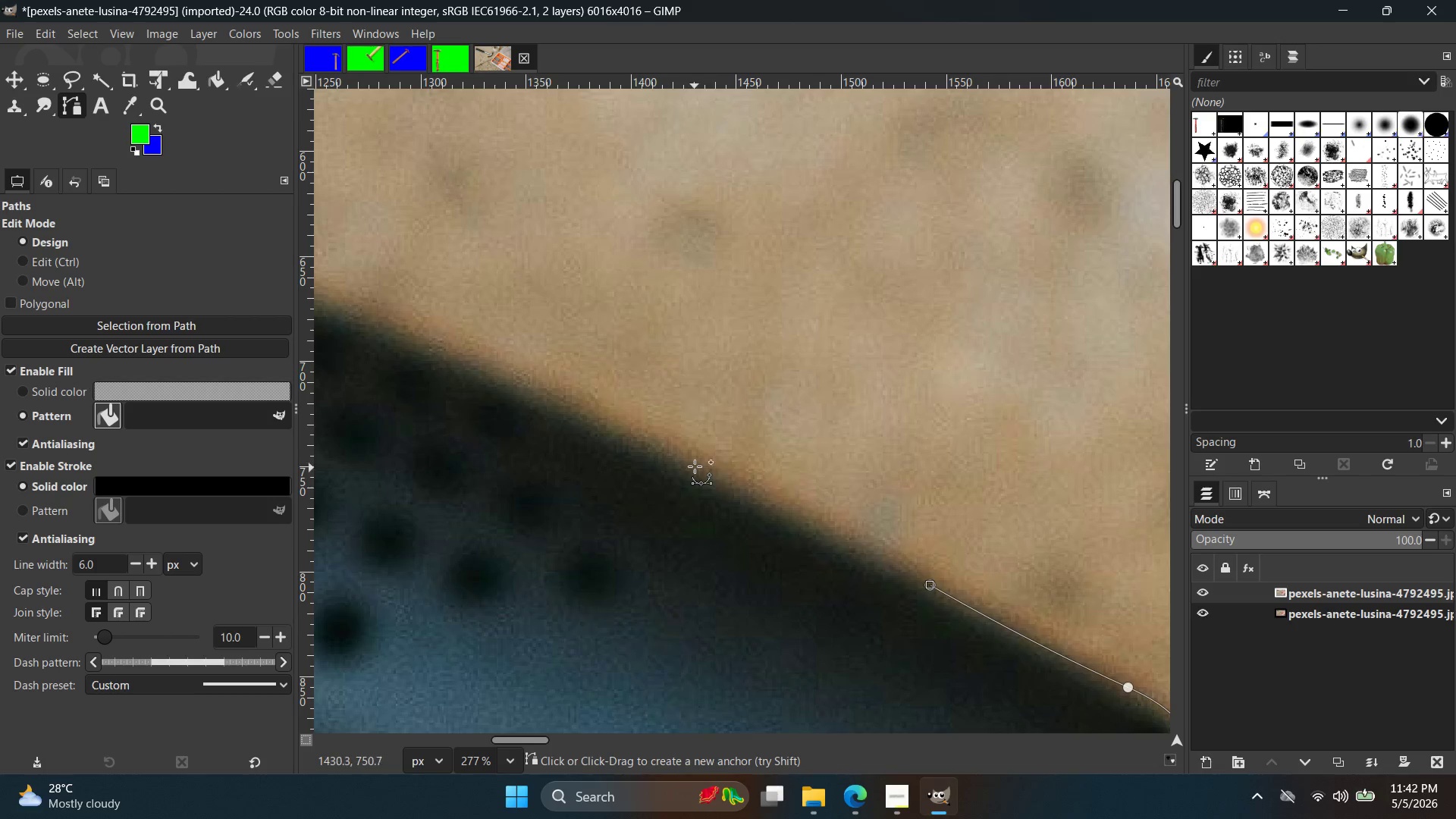 
scroll: coordinate [604, 391], scroll_direction: down, amount: 6.0
 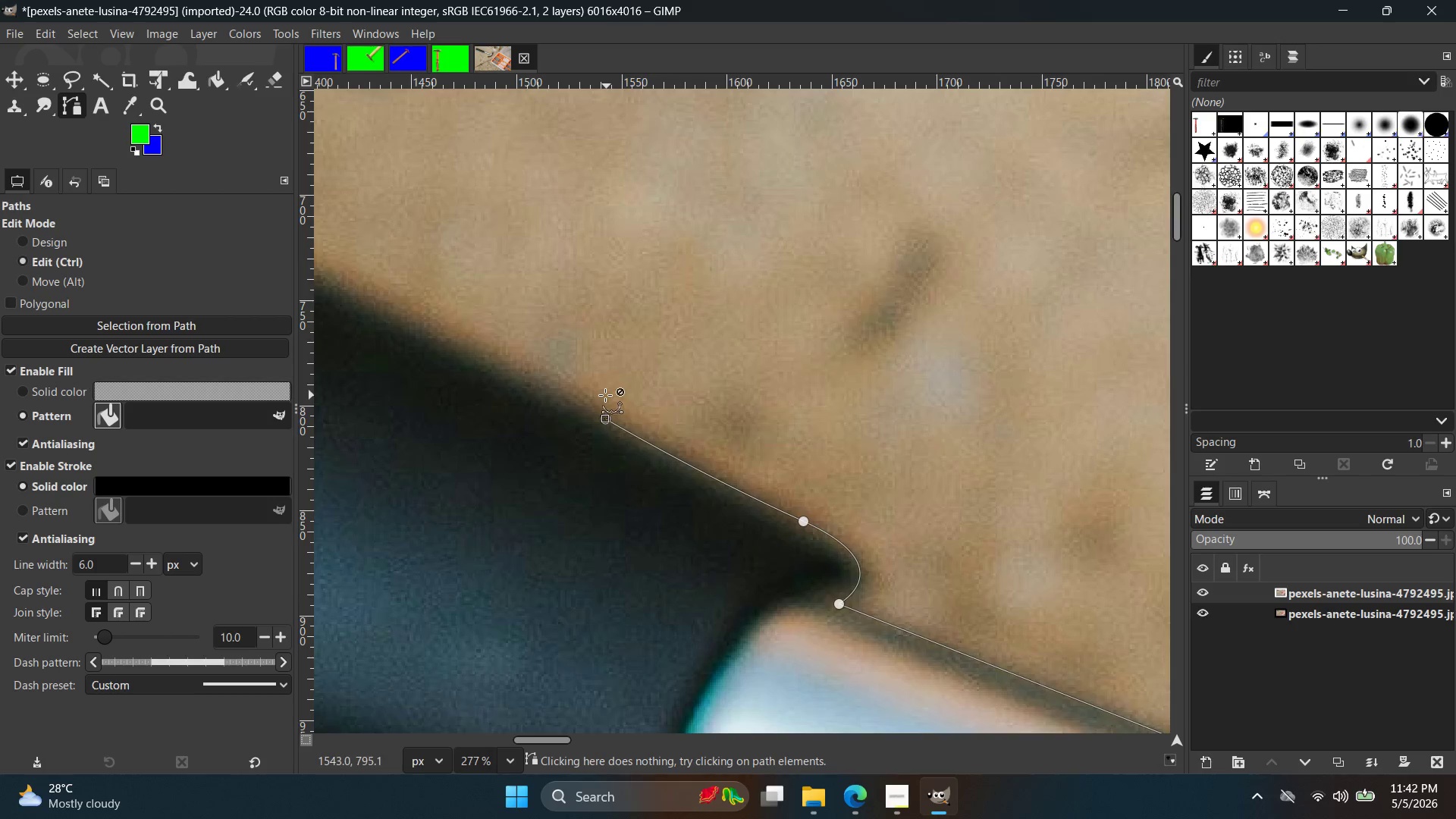 
left_click([695, 466])
 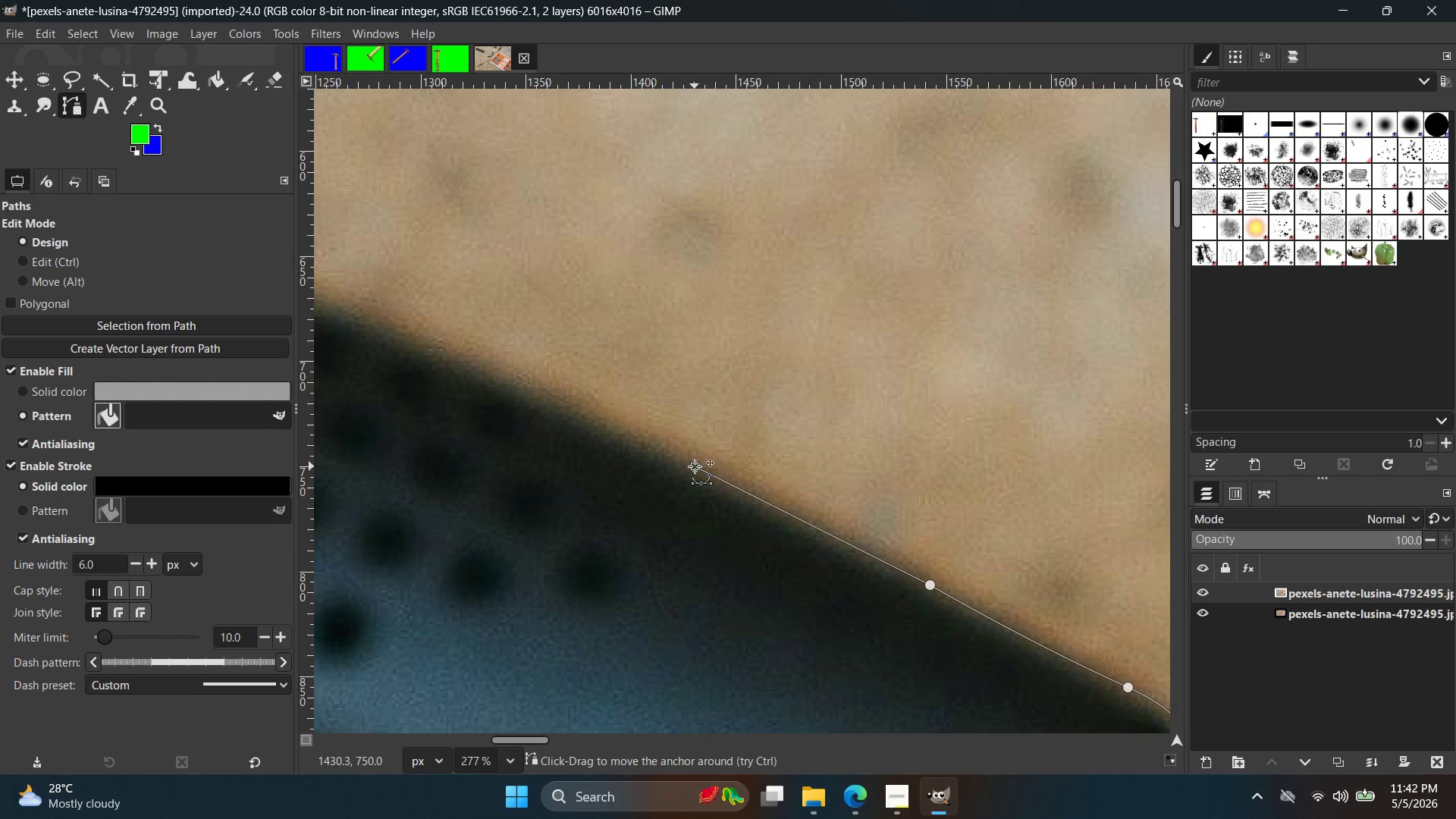 
hold_key(key=ControlLeft, duration=0.92)
scroll: coordinate [653, 449], scroll_direction: up, amount: 3.0
 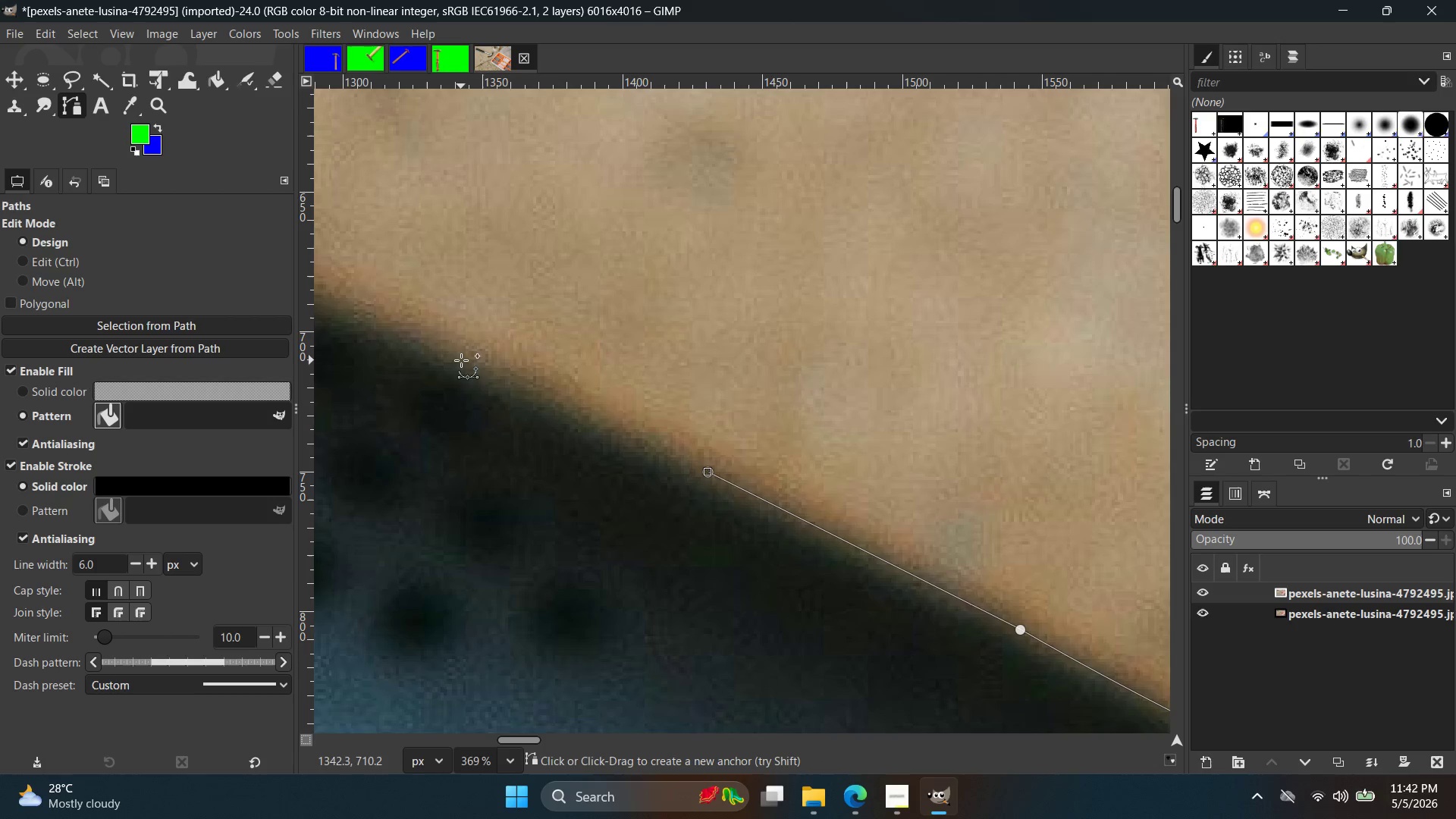 
left_click([441, 347])
 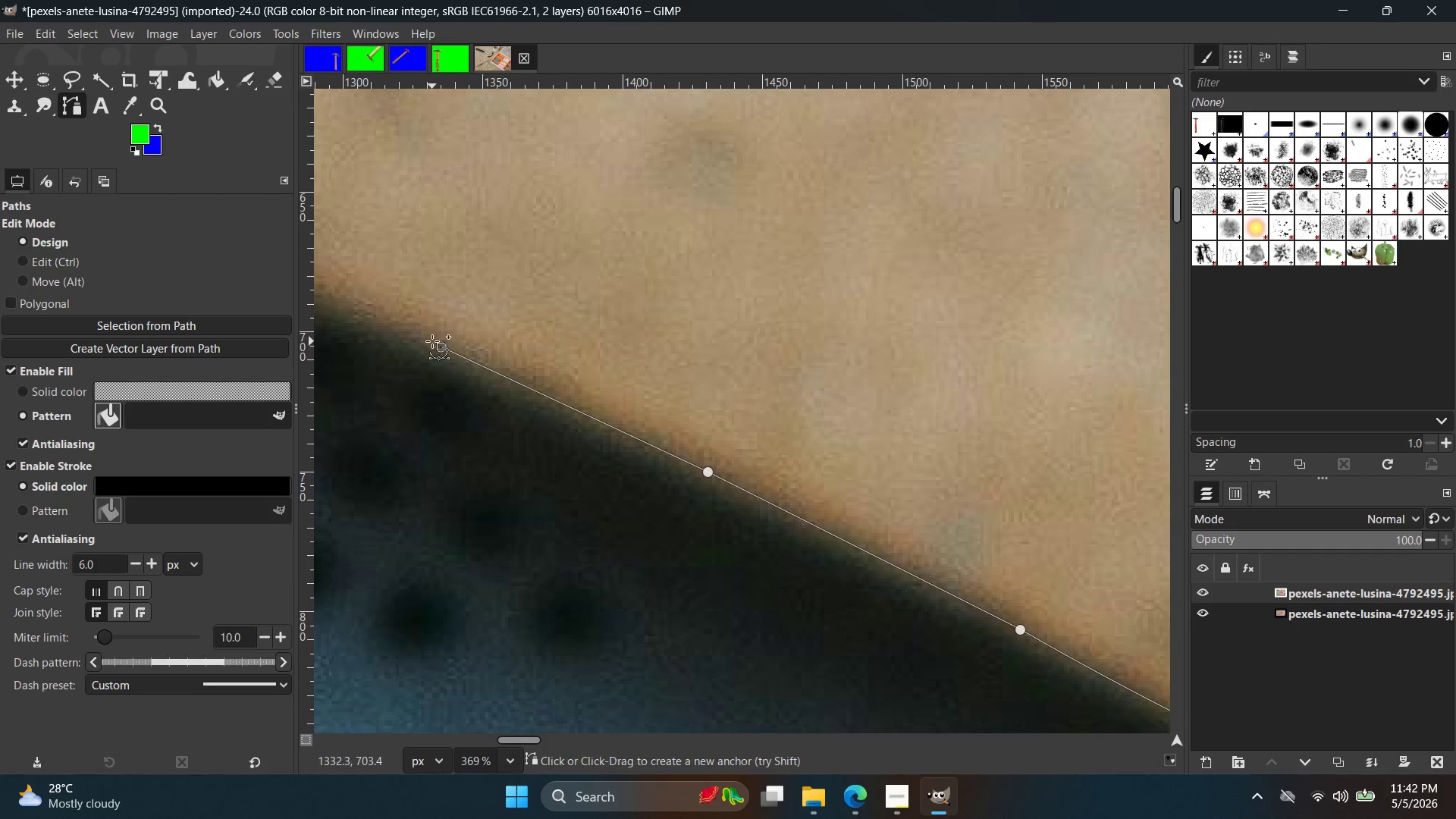 
hold_key(key=ControlLeft, duration=0.34)
 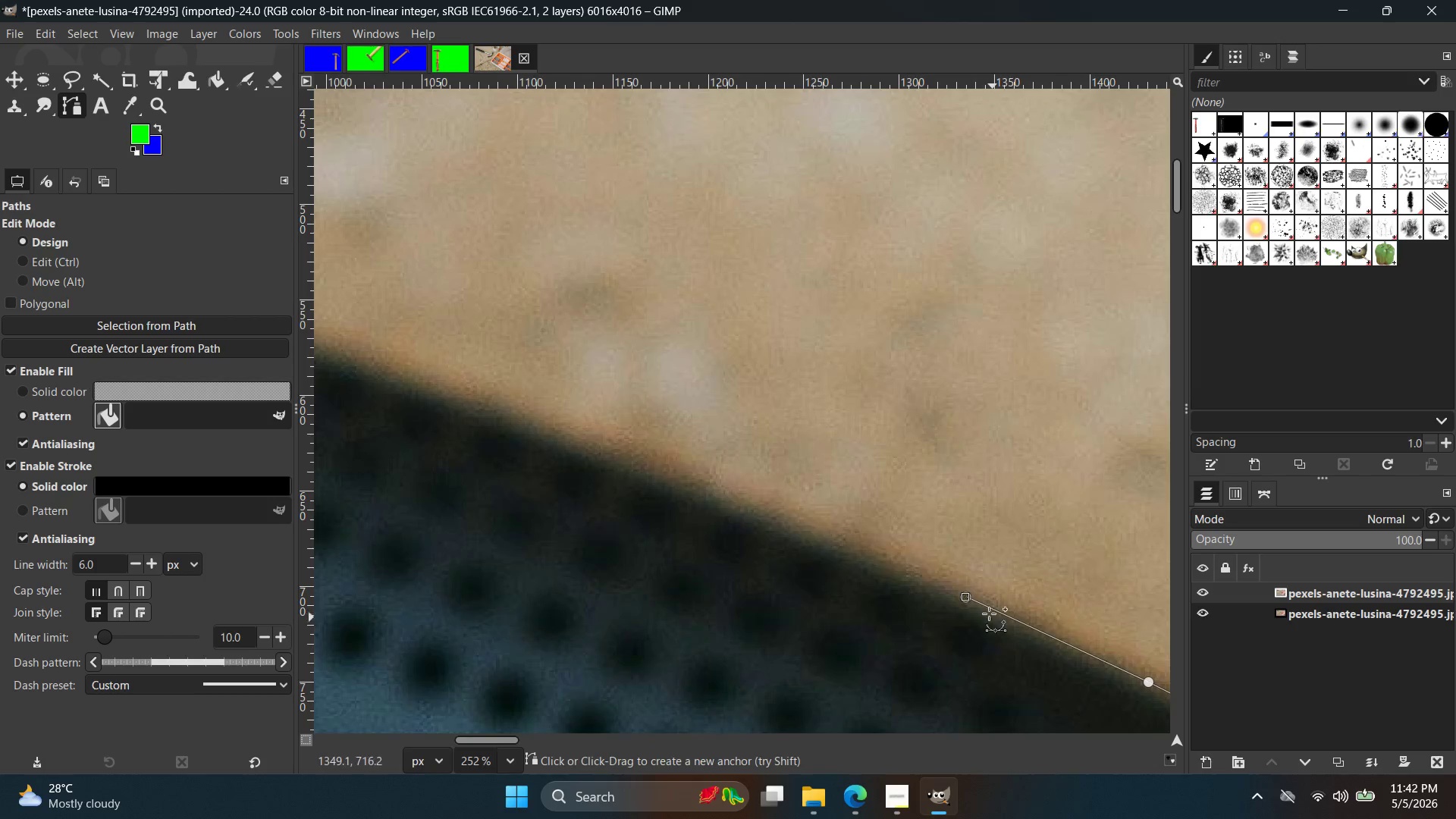 
hold_key(key=Space, duration=0.41)
 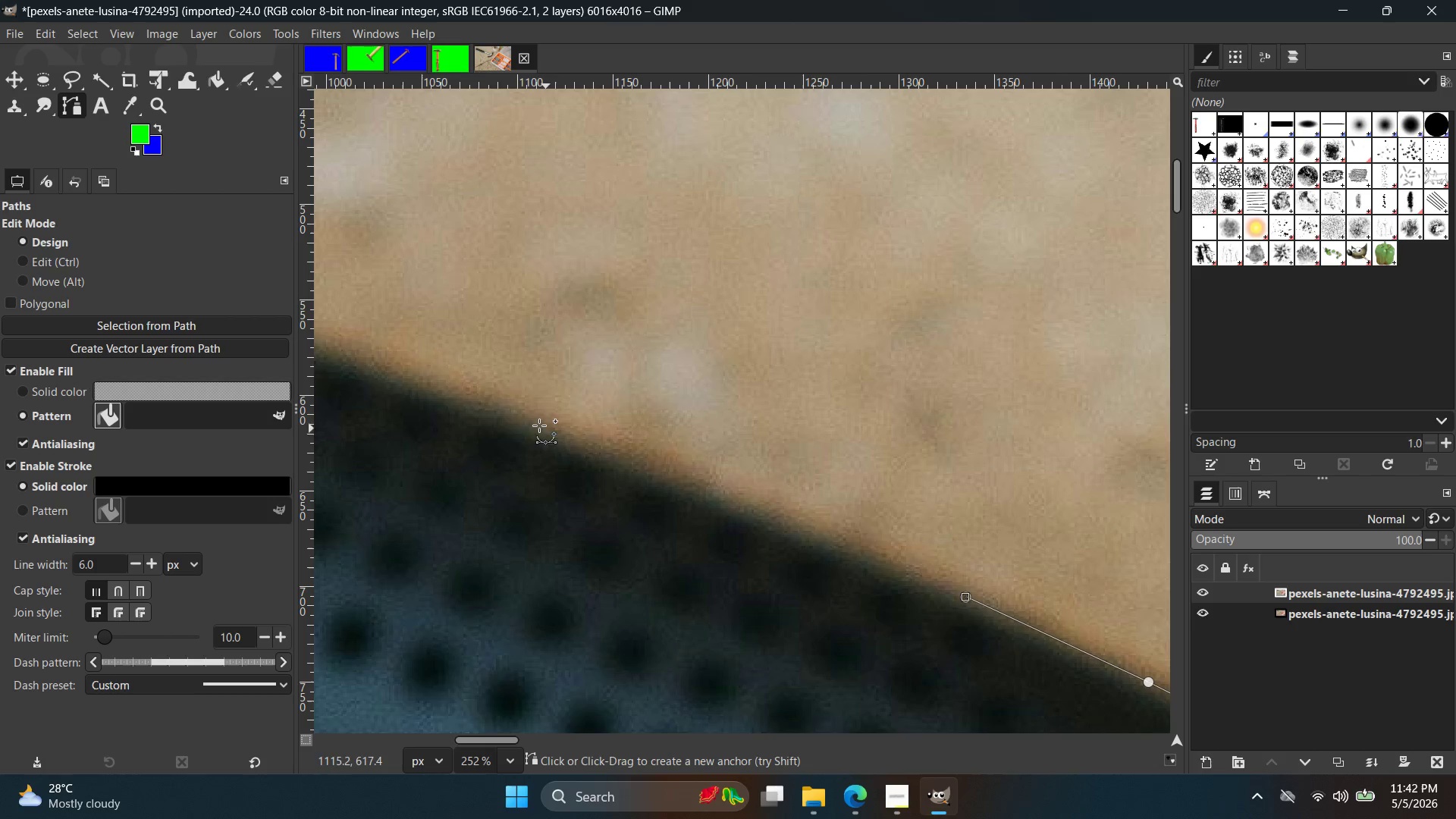 
scroll: coordinate [432, 342], scroll_direction: down, amount: 4.0
 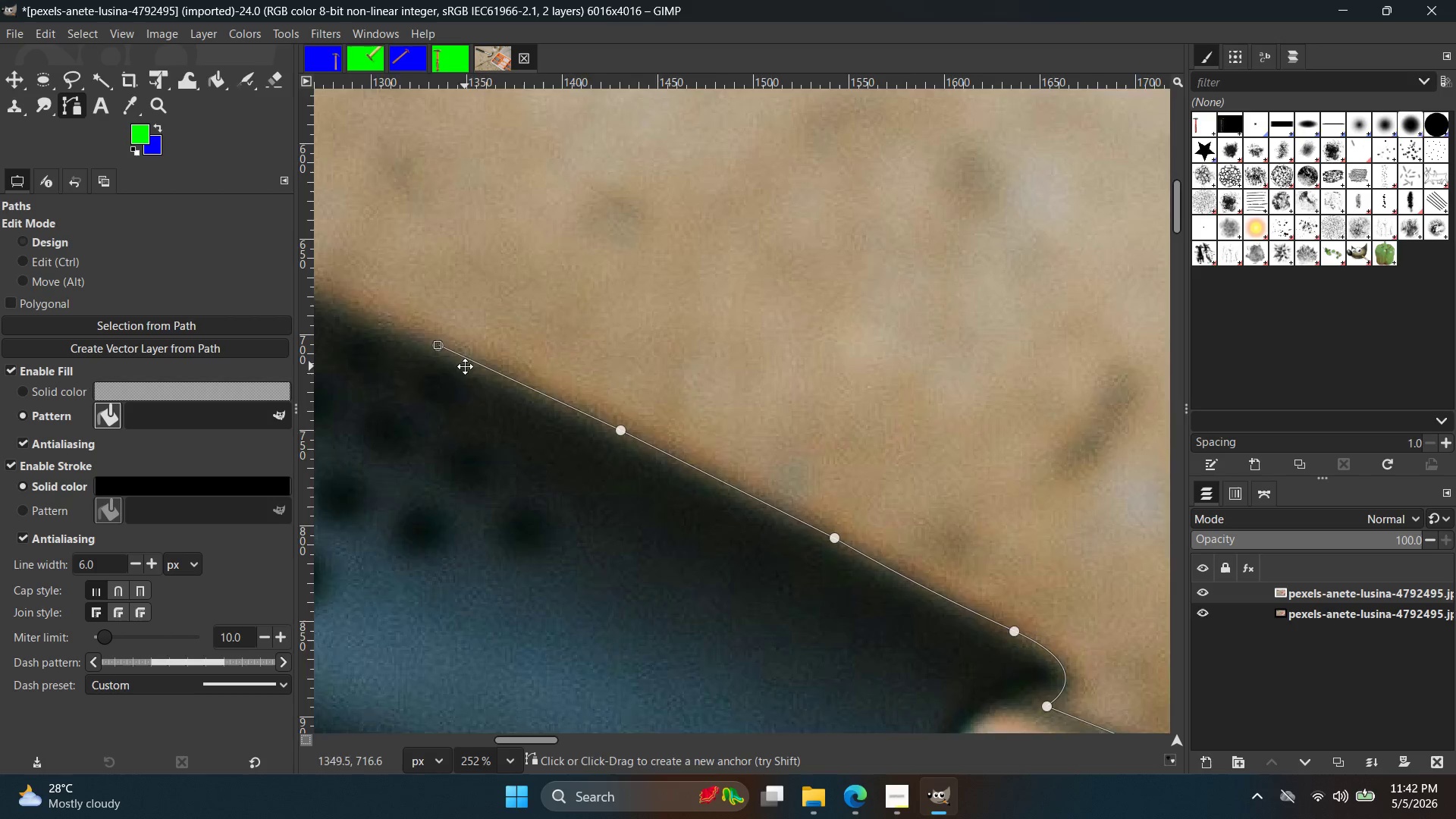 
left_click([501, 420])
 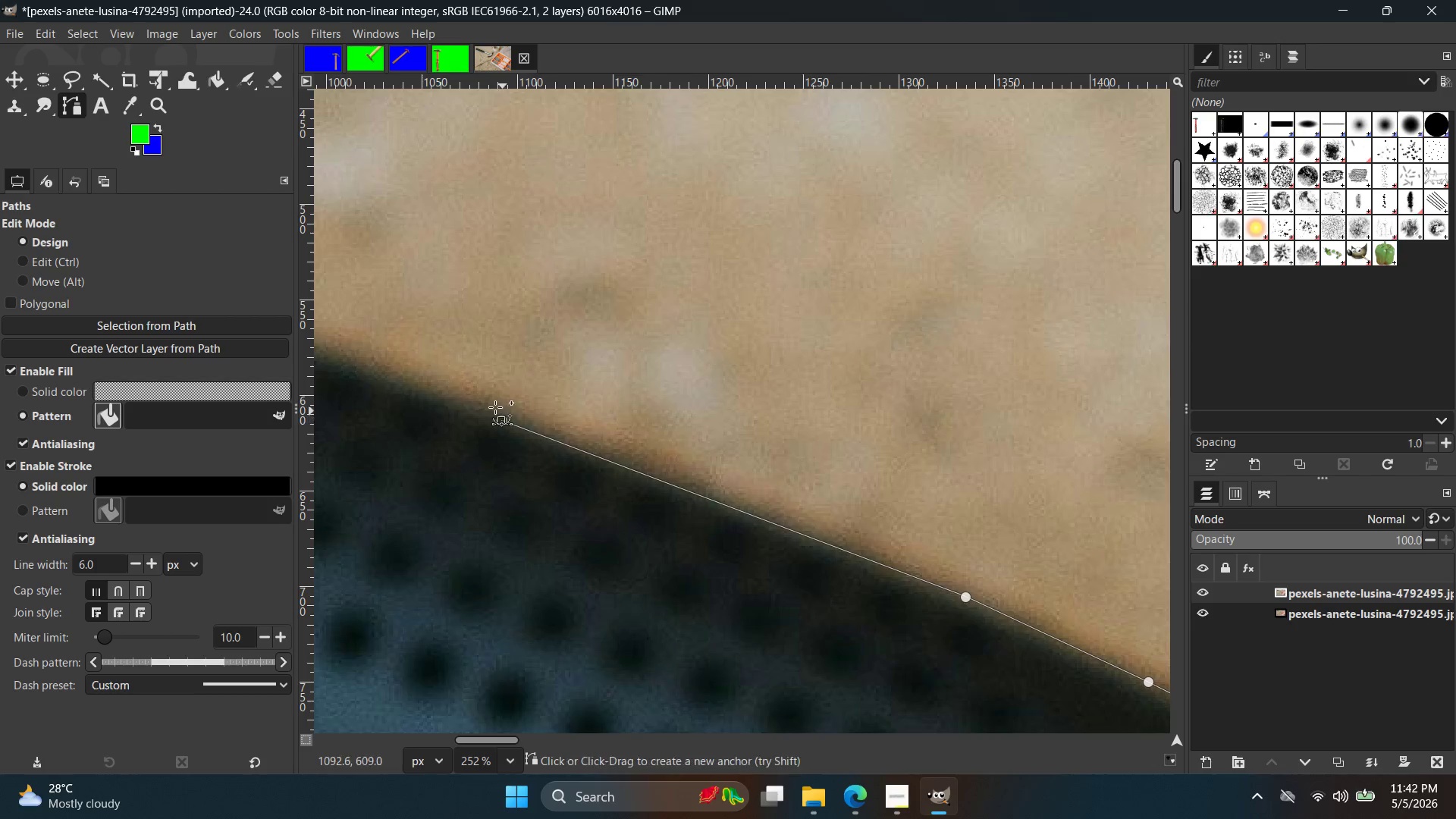 
hold_key(key=Space, duration=0.39)
 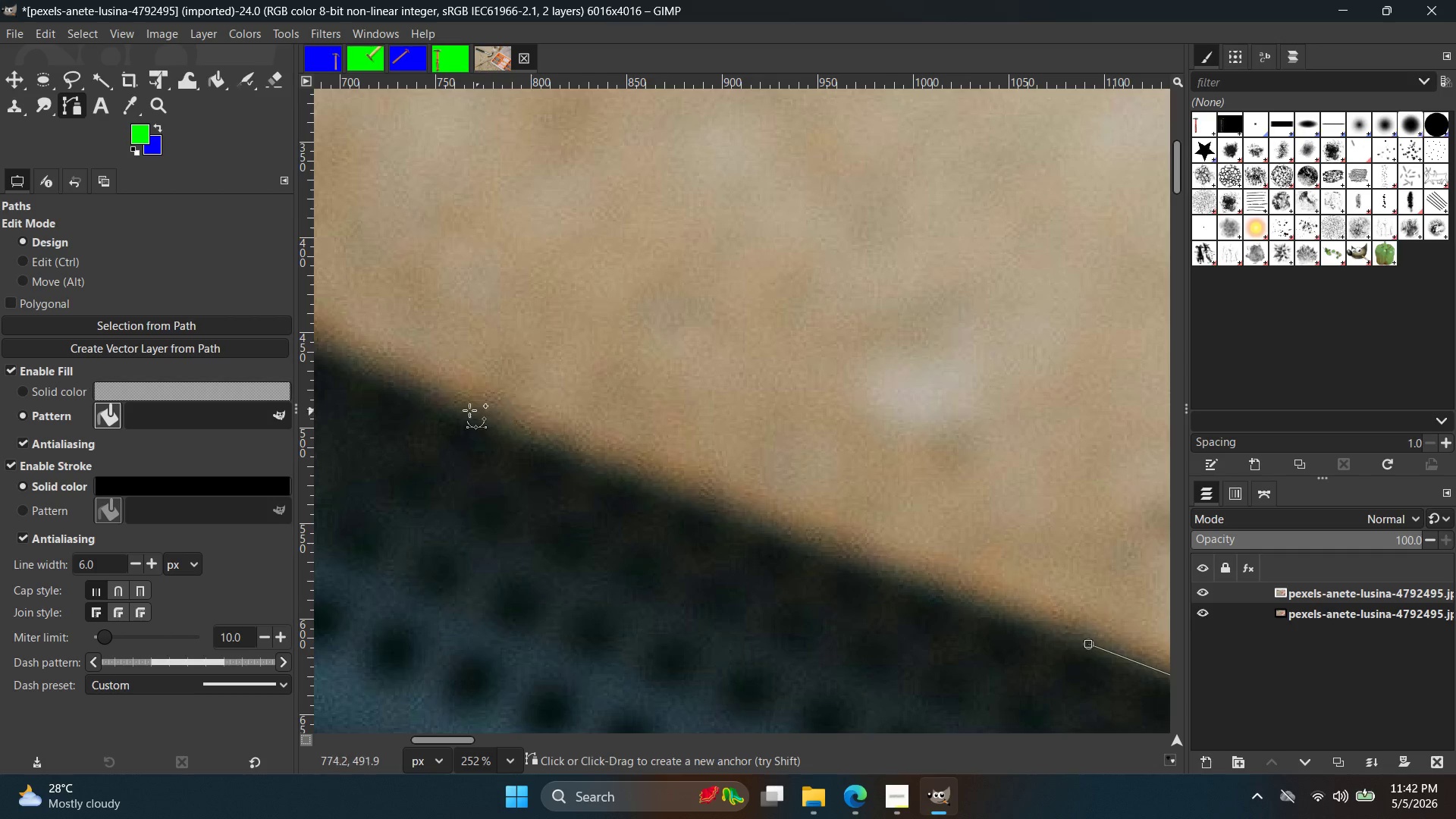 
left_click([453, 401])
 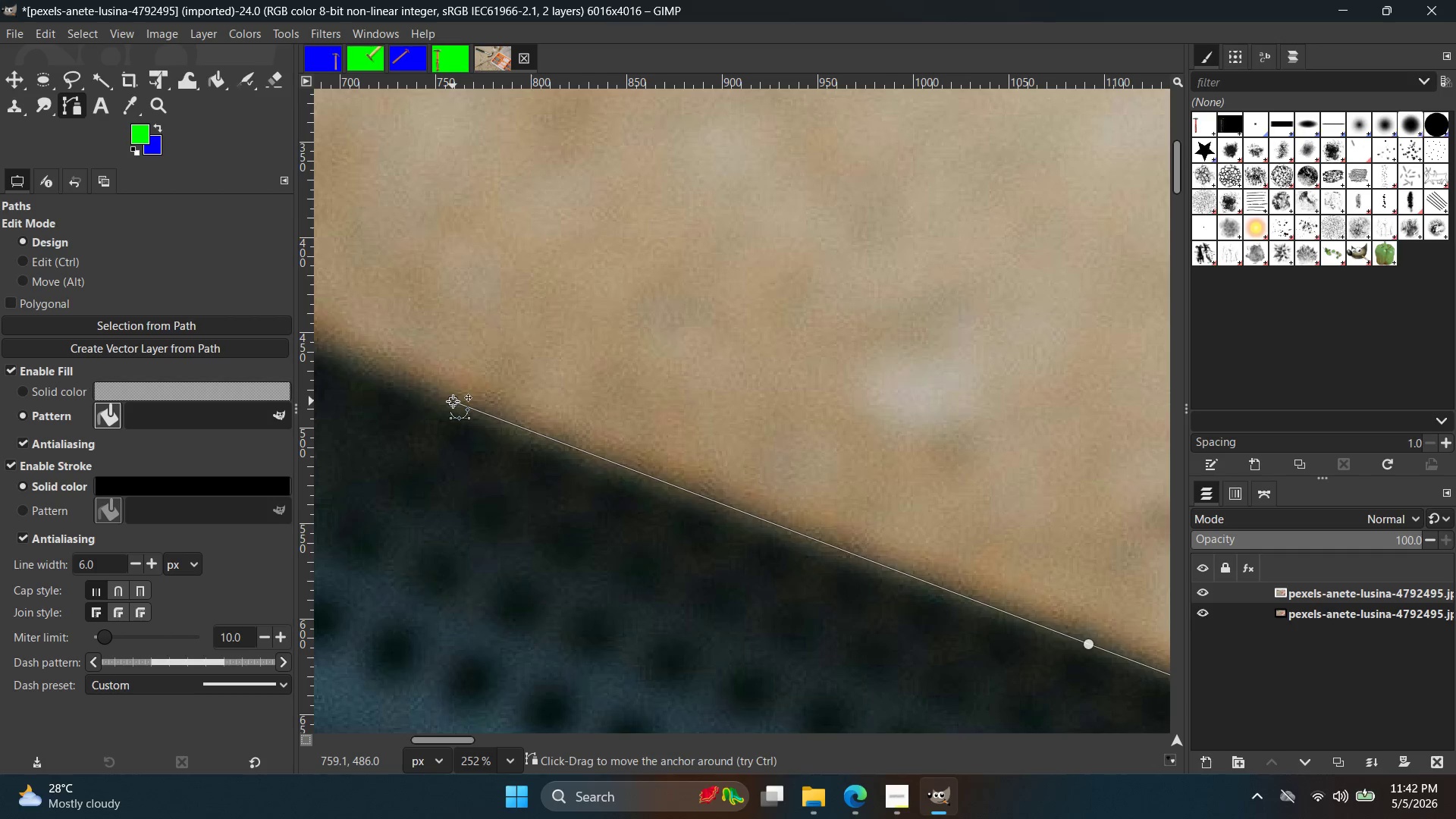 
hold_key(key=ControlLeft, duration=0.34)
 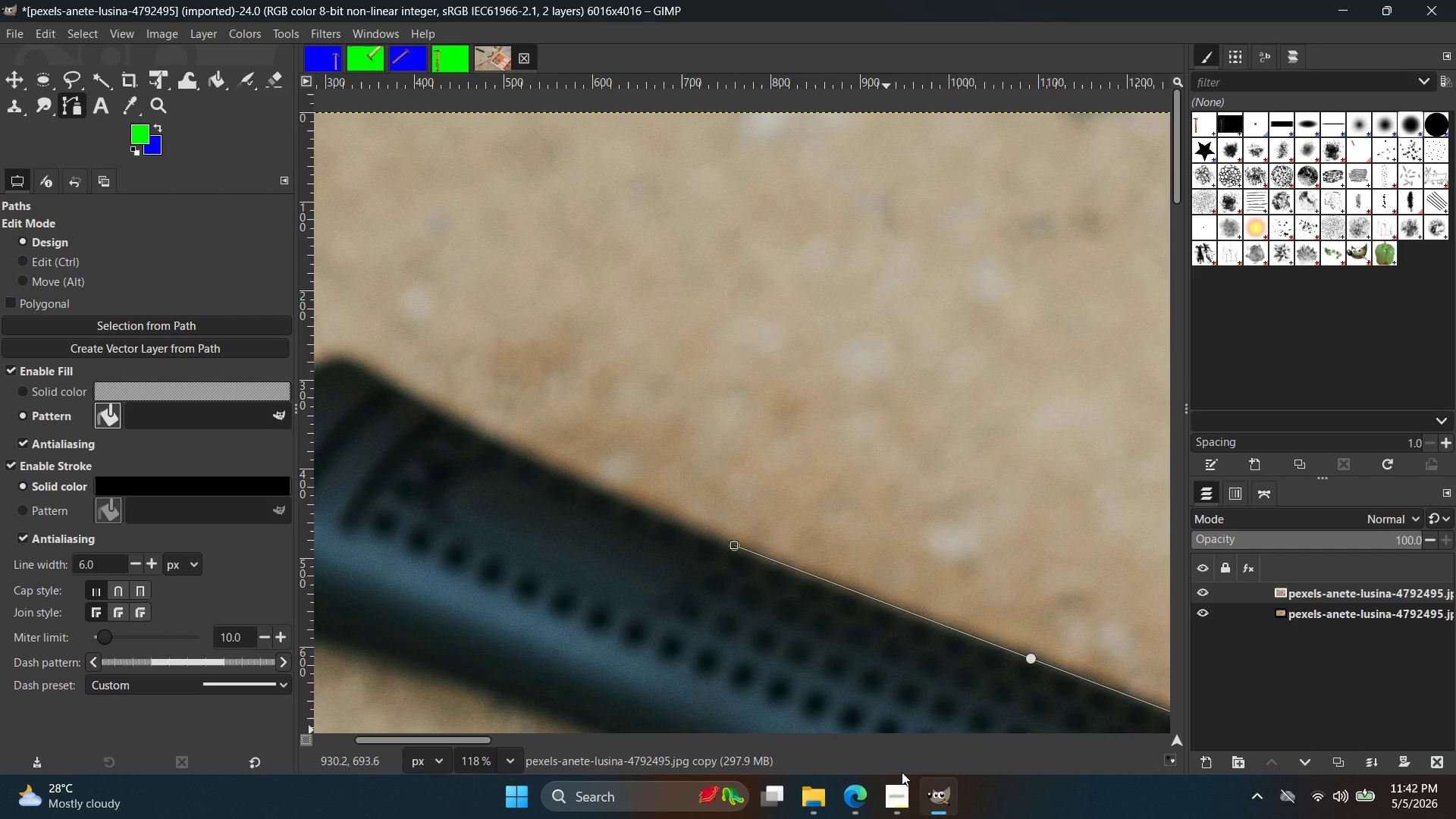 
key(Space)
 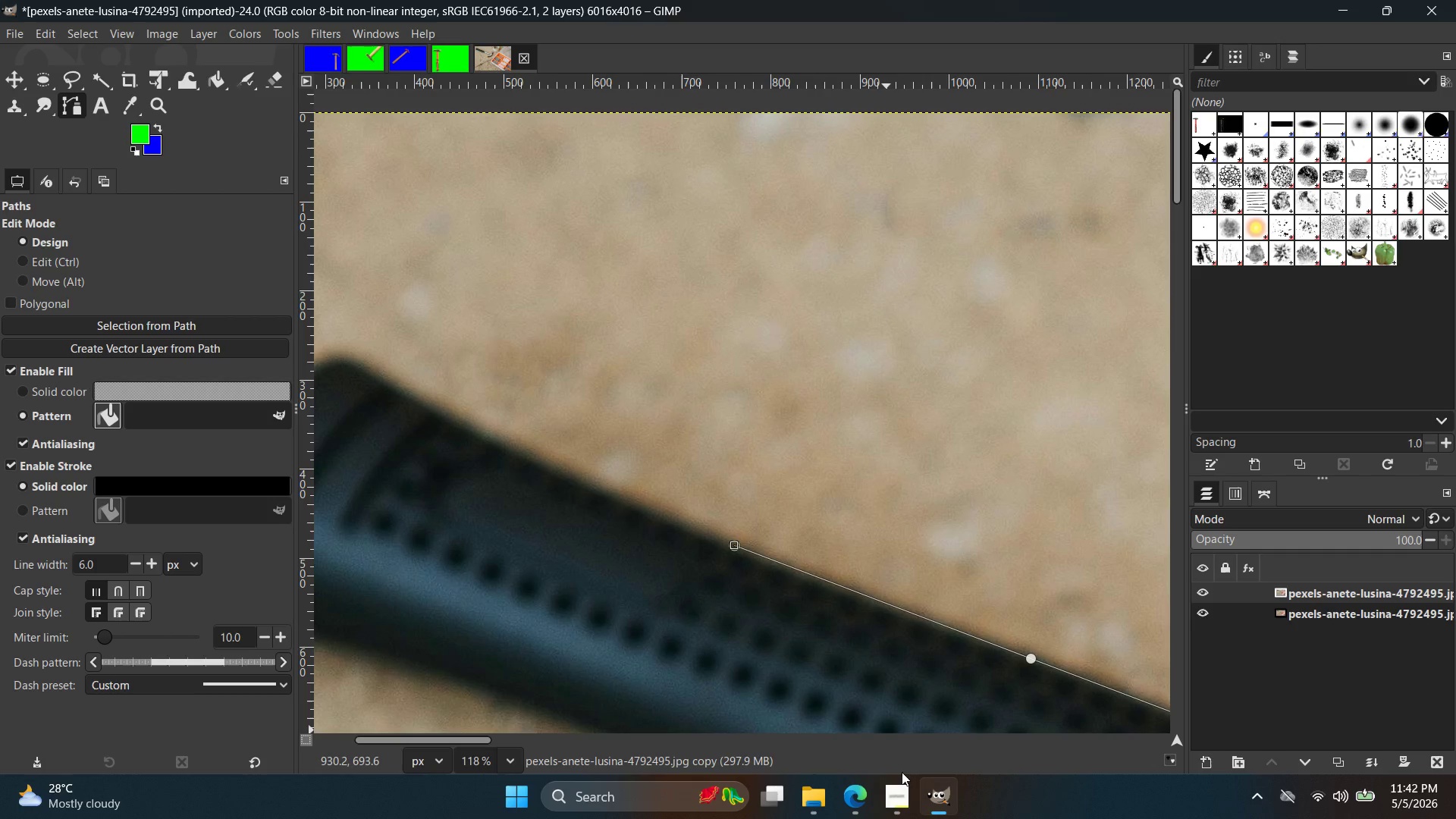 
scroll: coordinate [453, 406], scroll_direction: down, amount: 8.0
 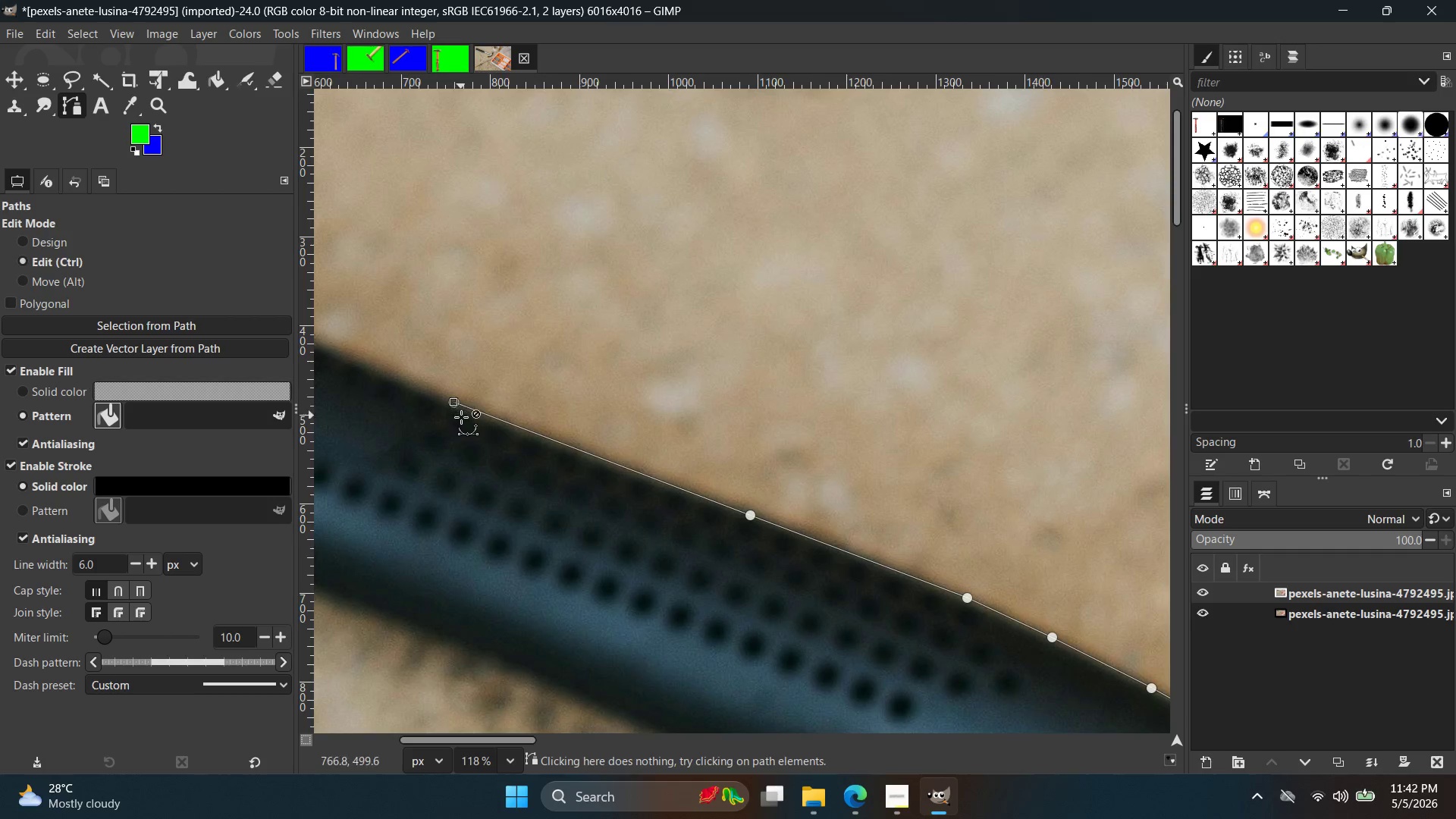 
left_click([902, 789])